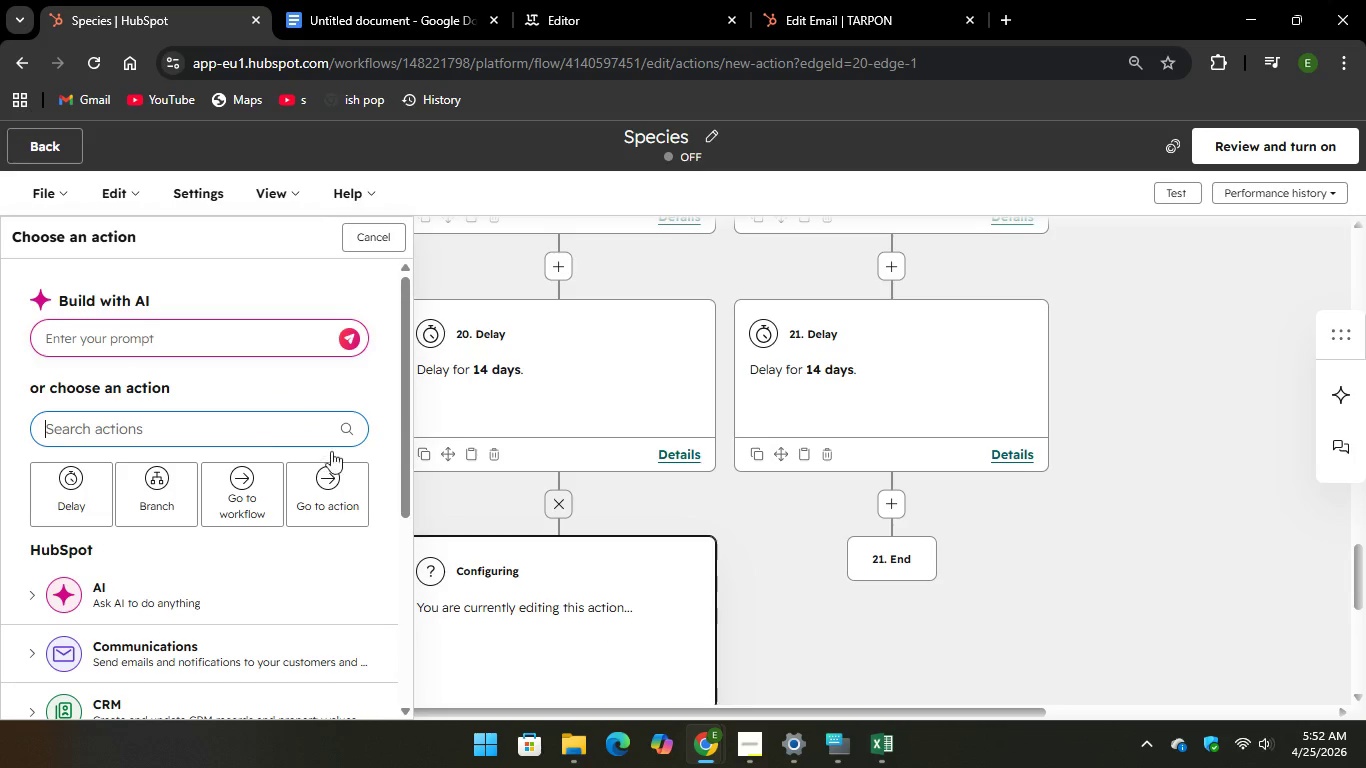 
scroll: coordinate [278, 538], scroll_direction: down, amount: 1.0
 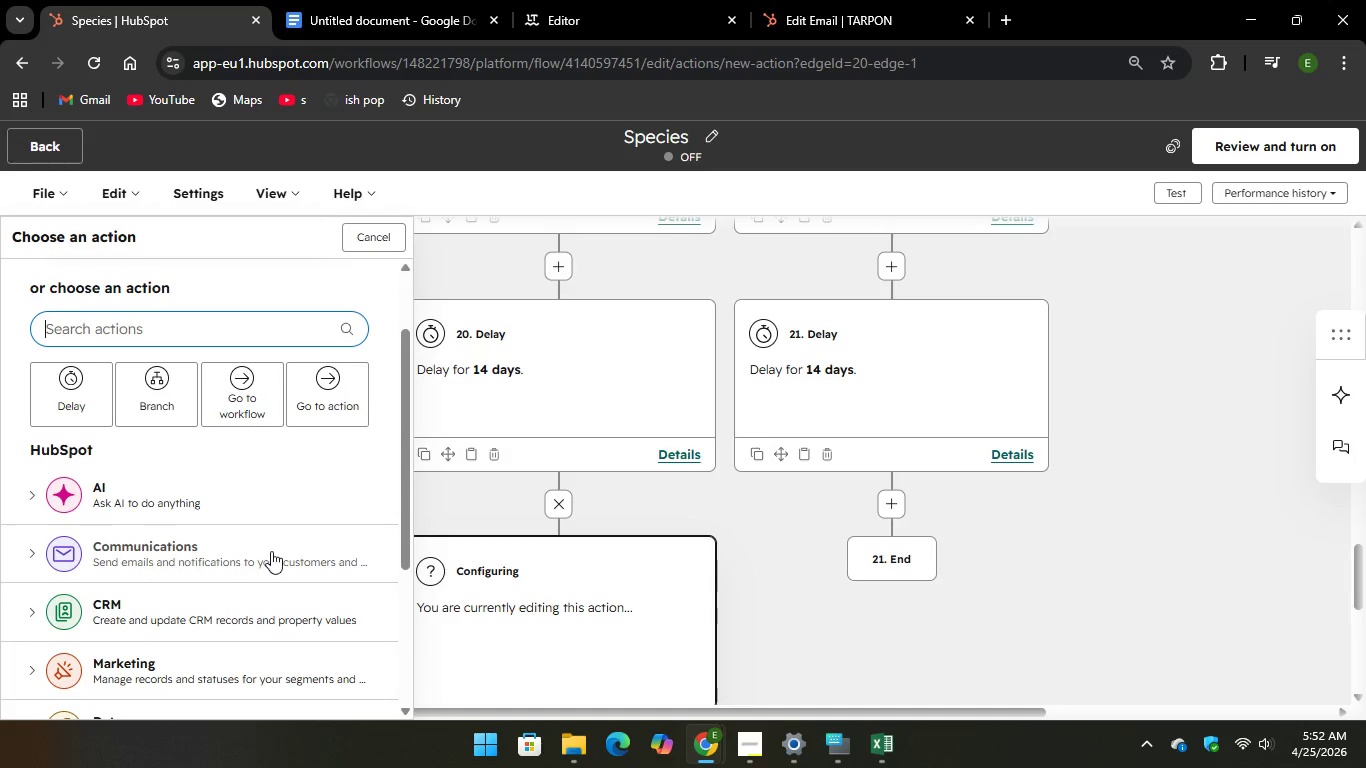 
left_click([271, 551])
 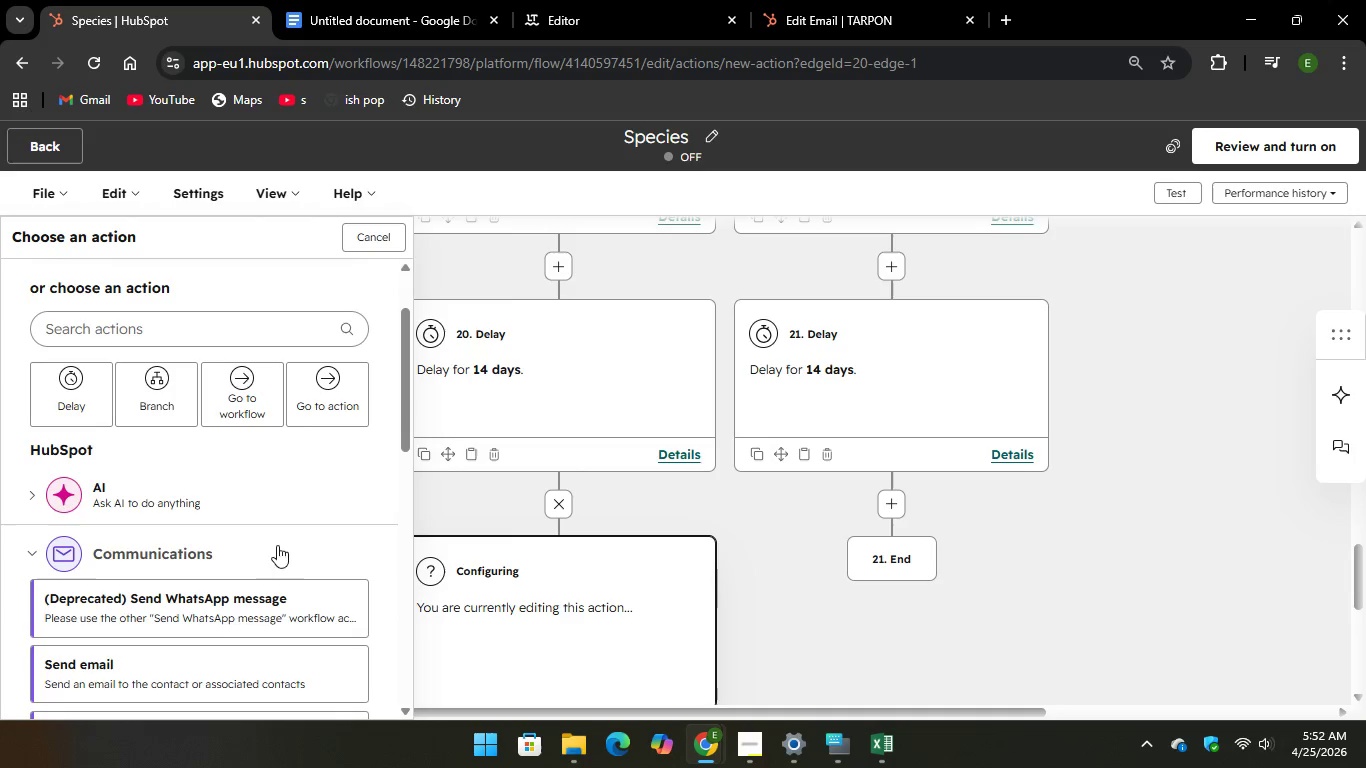 
scroll: coordinate [305, 523], scroll_direction: down, amount: 2.0
 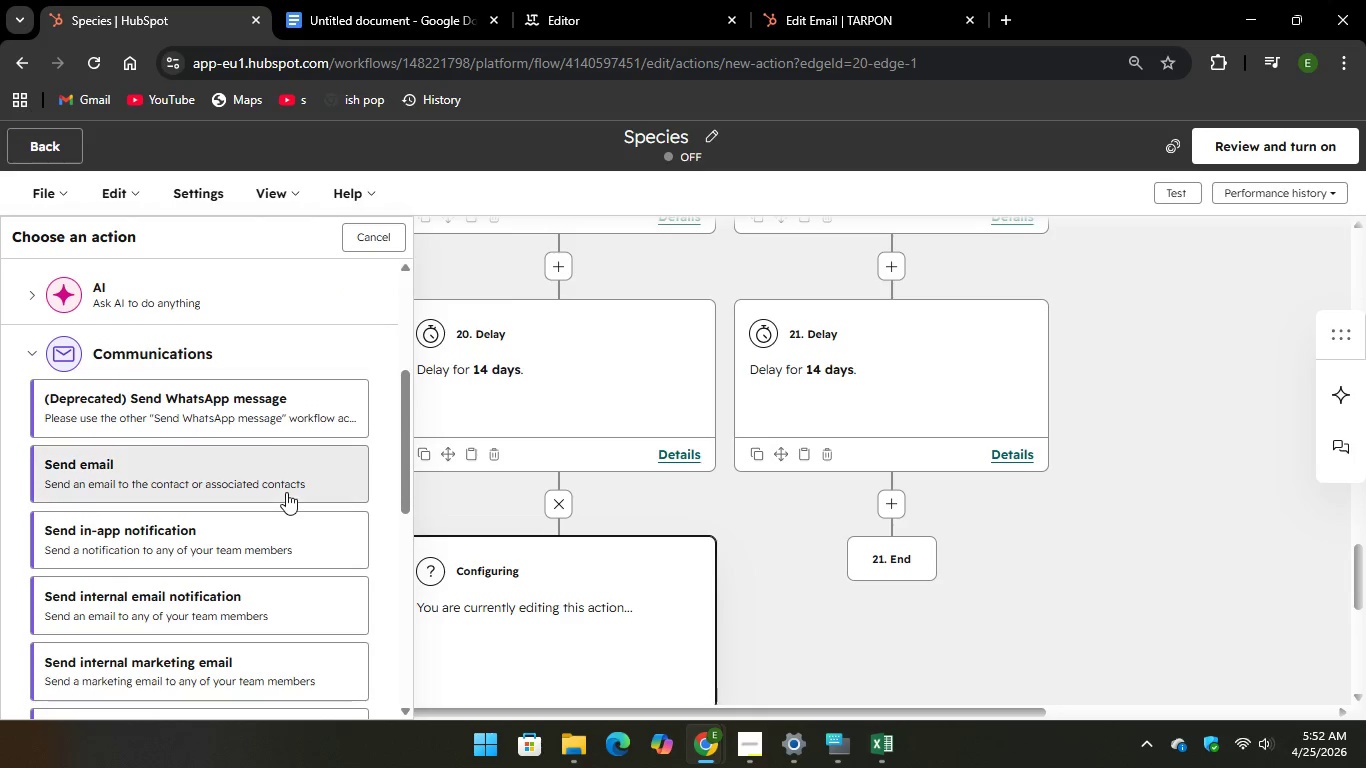 
mouse_move([286, 461])
 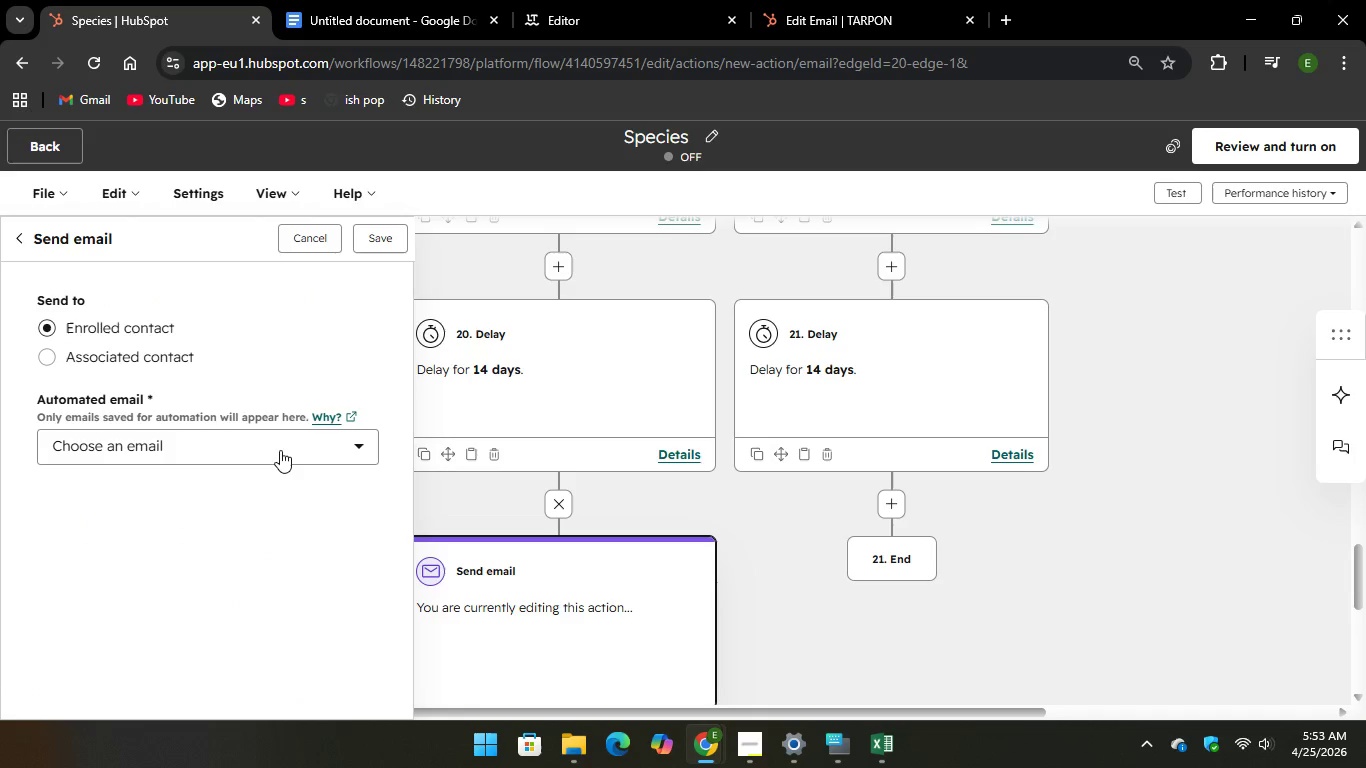 
left_click([280, 450])
 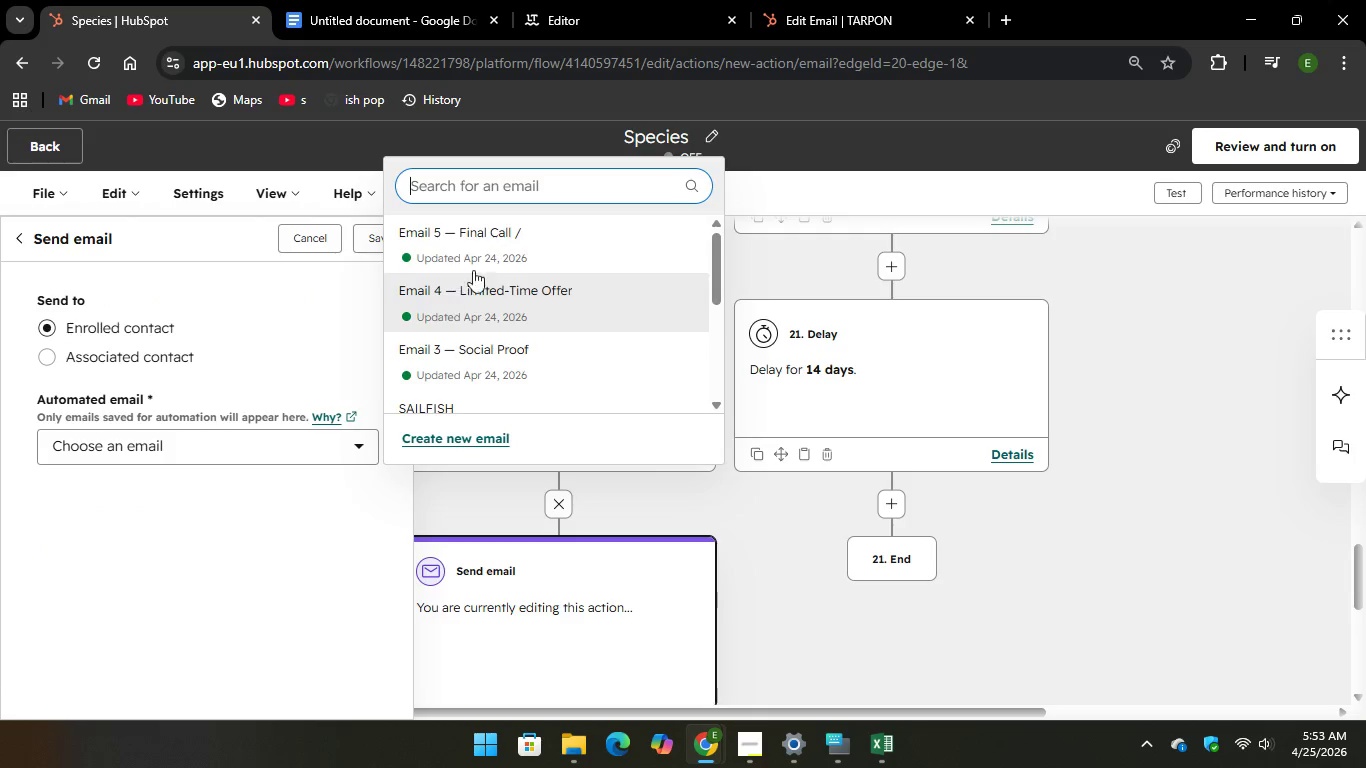 
left_click([514, 229])
 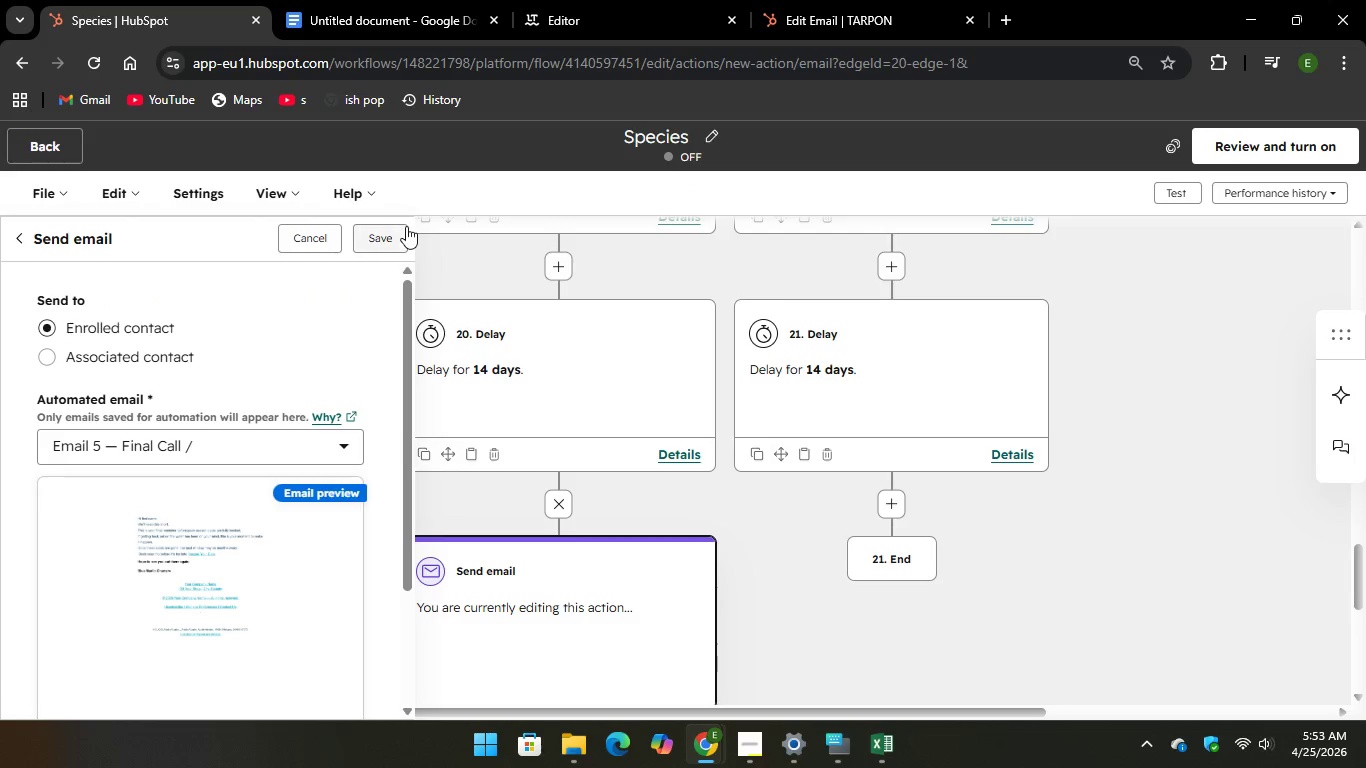 
left_click([370, 243])
 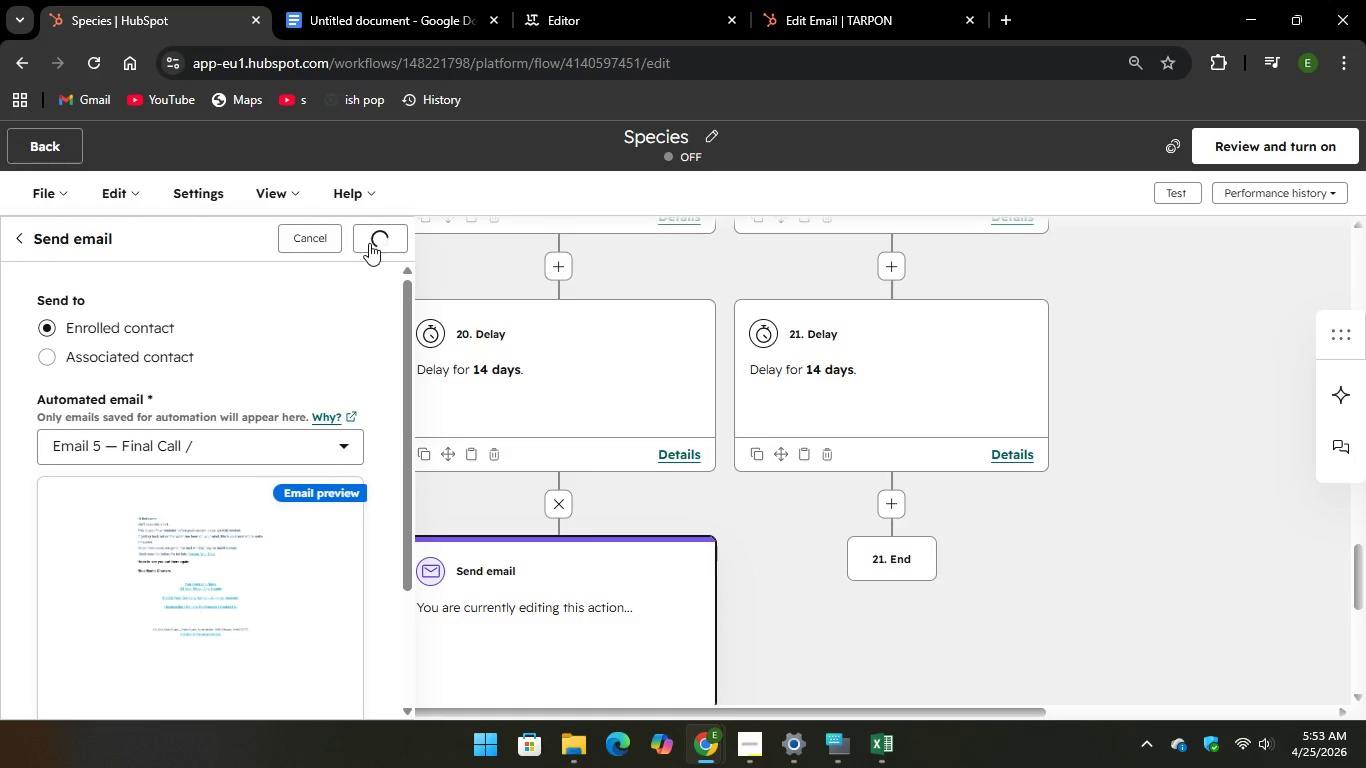 
wait(9.14)
 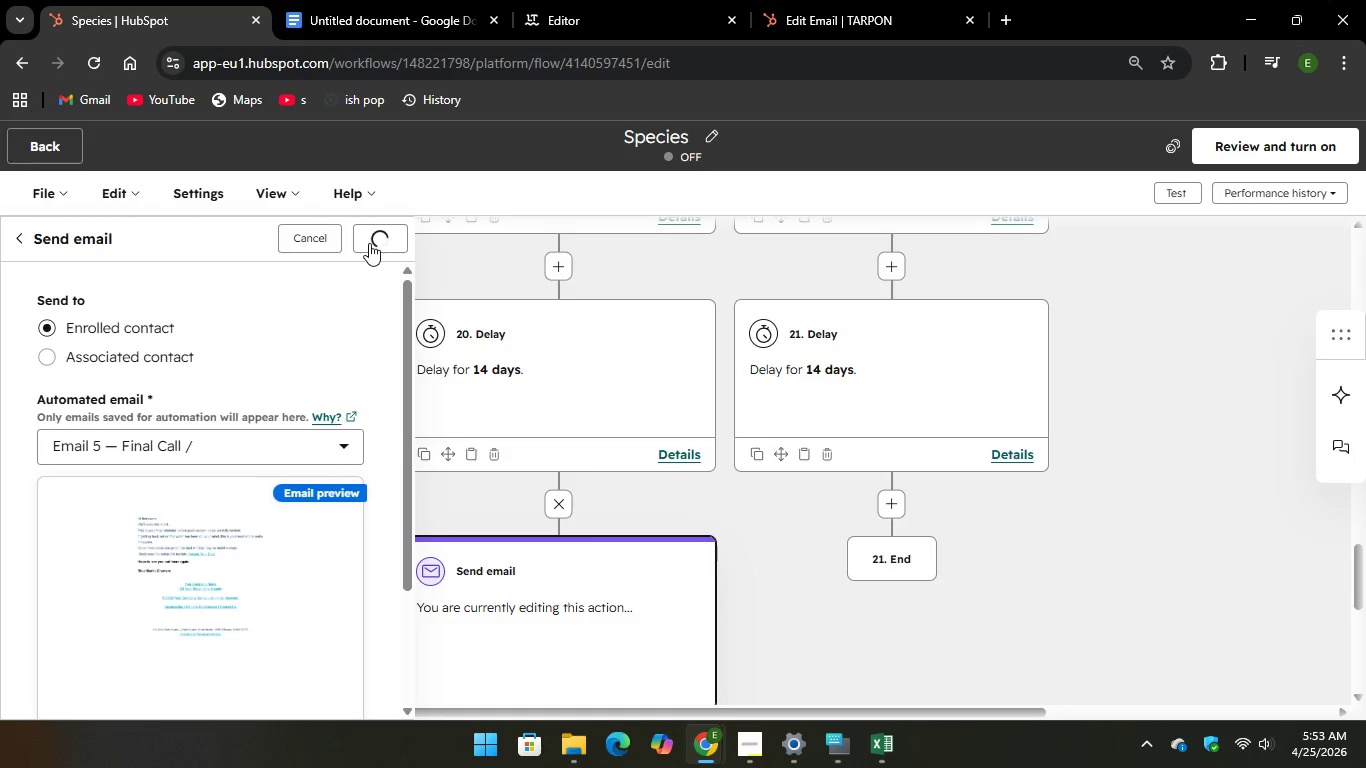 
left_click([907, 512])
 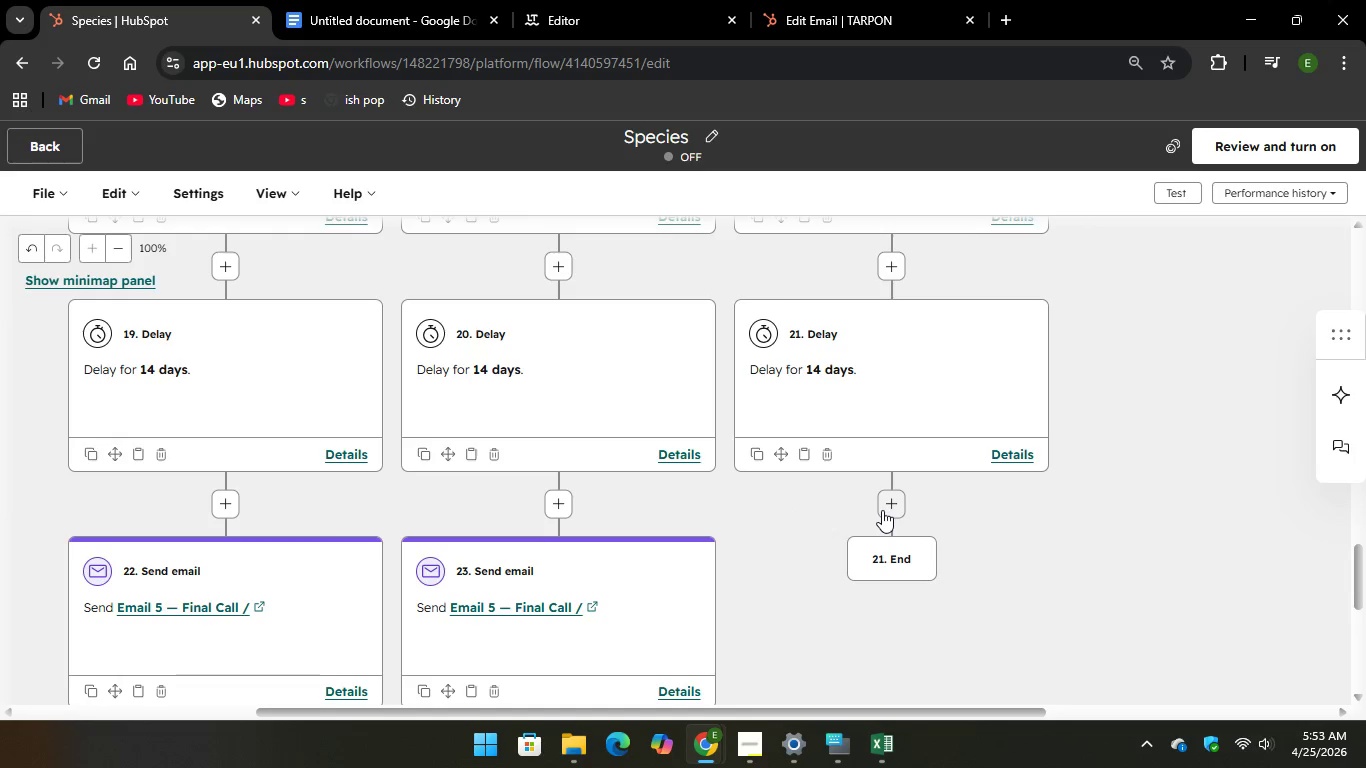 
left_click([882, 510])
 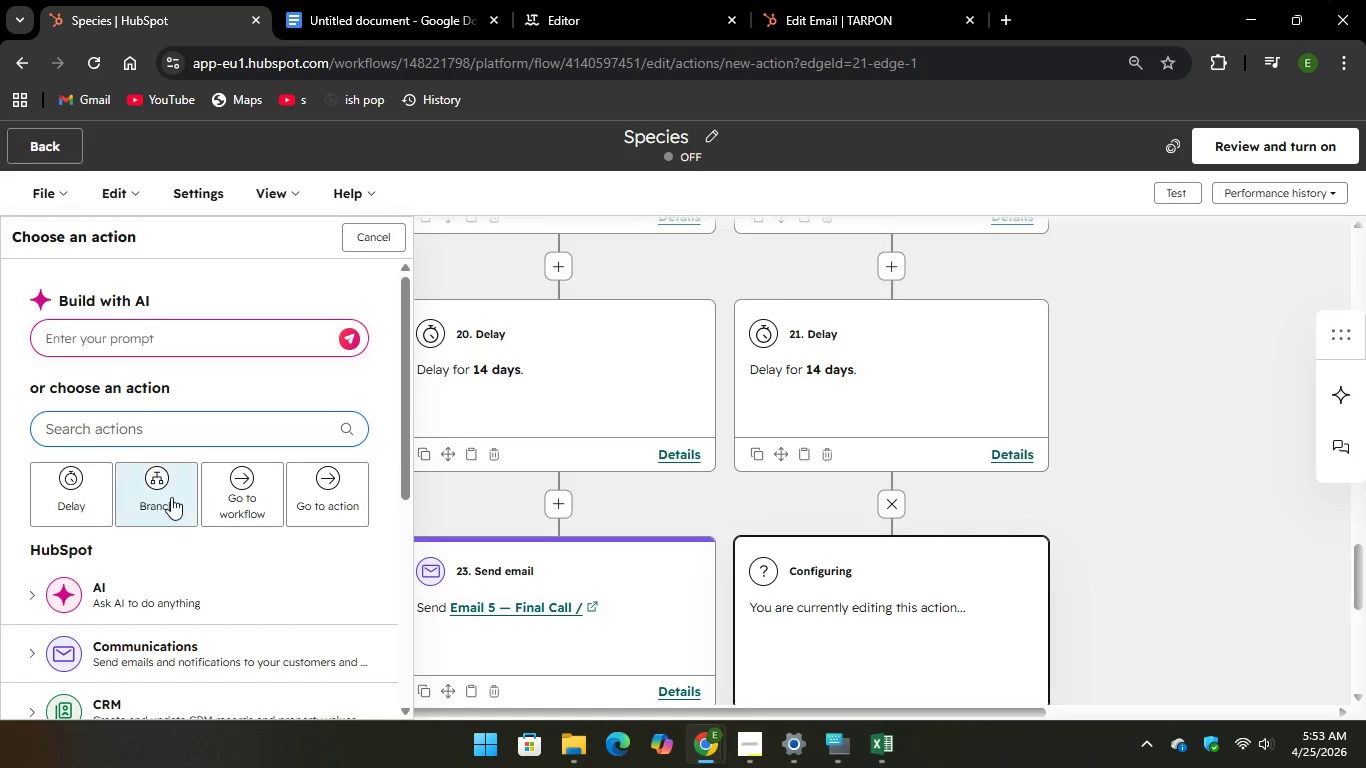 
scroll: coordinate [176, 593], scroll_direction: down, amount: 1.0
 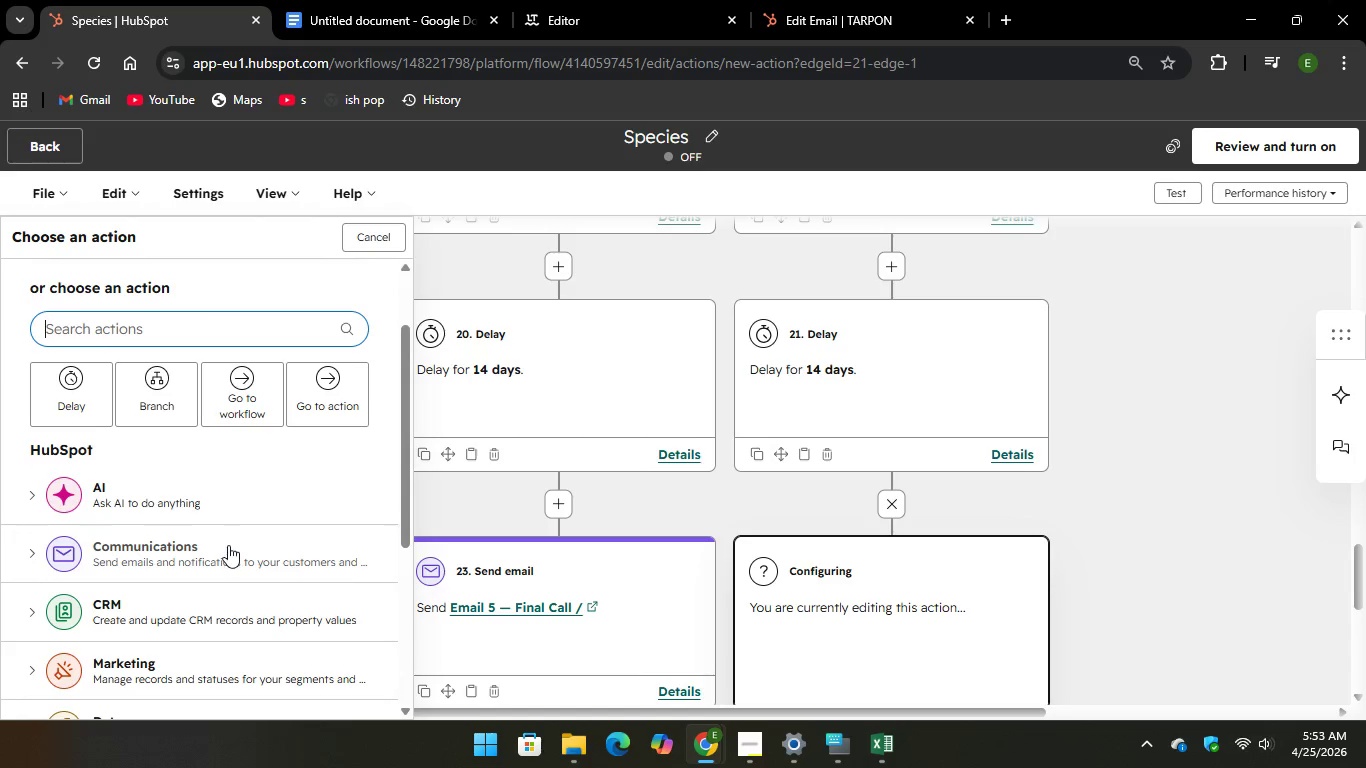 
left_click([229, 545])
 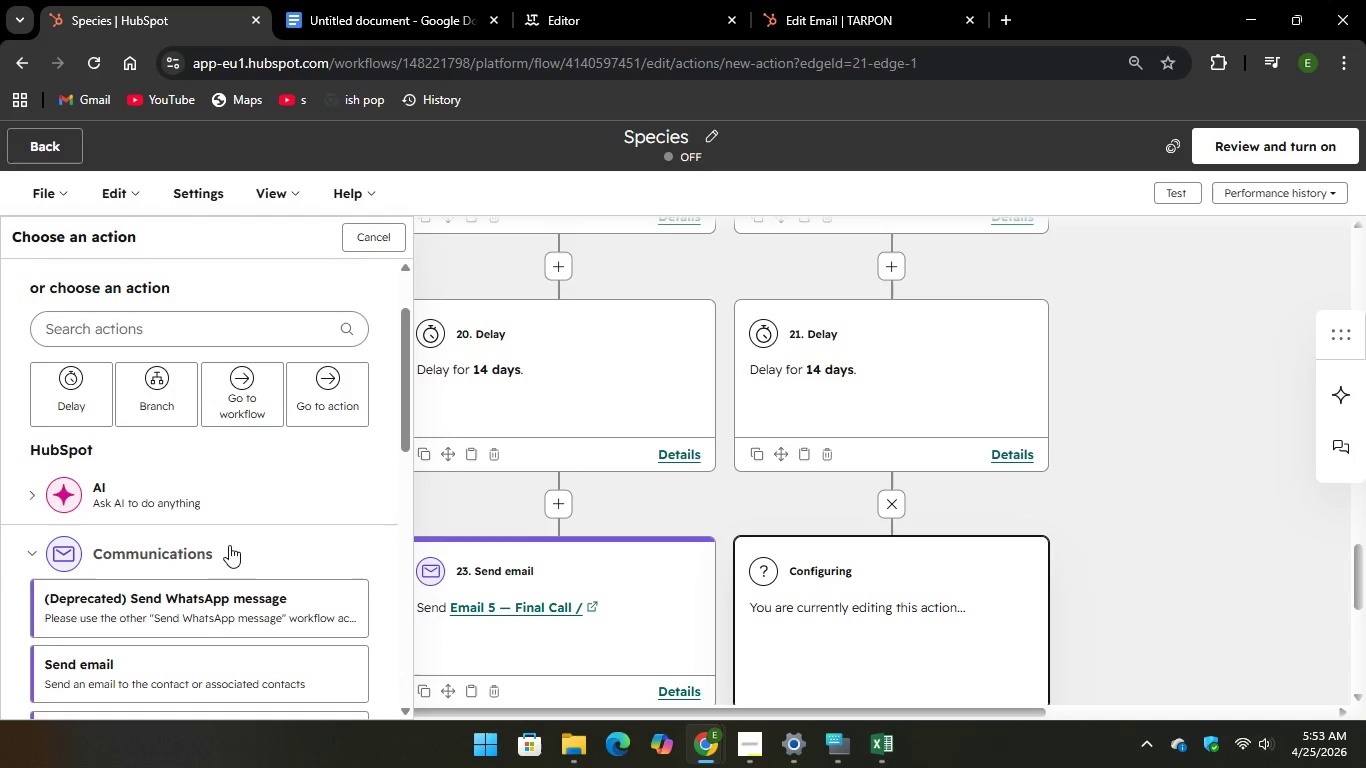 
scroll: coordinate [229, 545], scroll_direction: down, amount: 1.0
 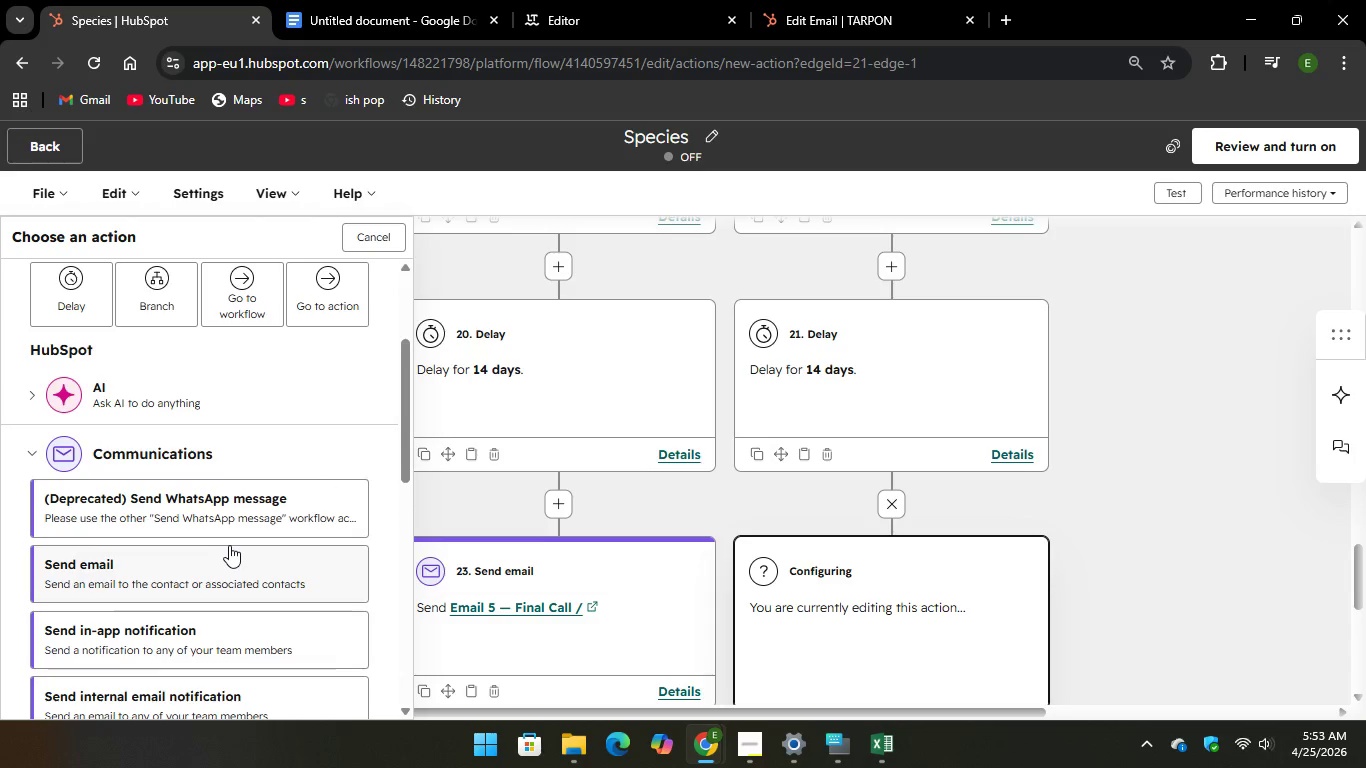 
left_click([229, 545])
 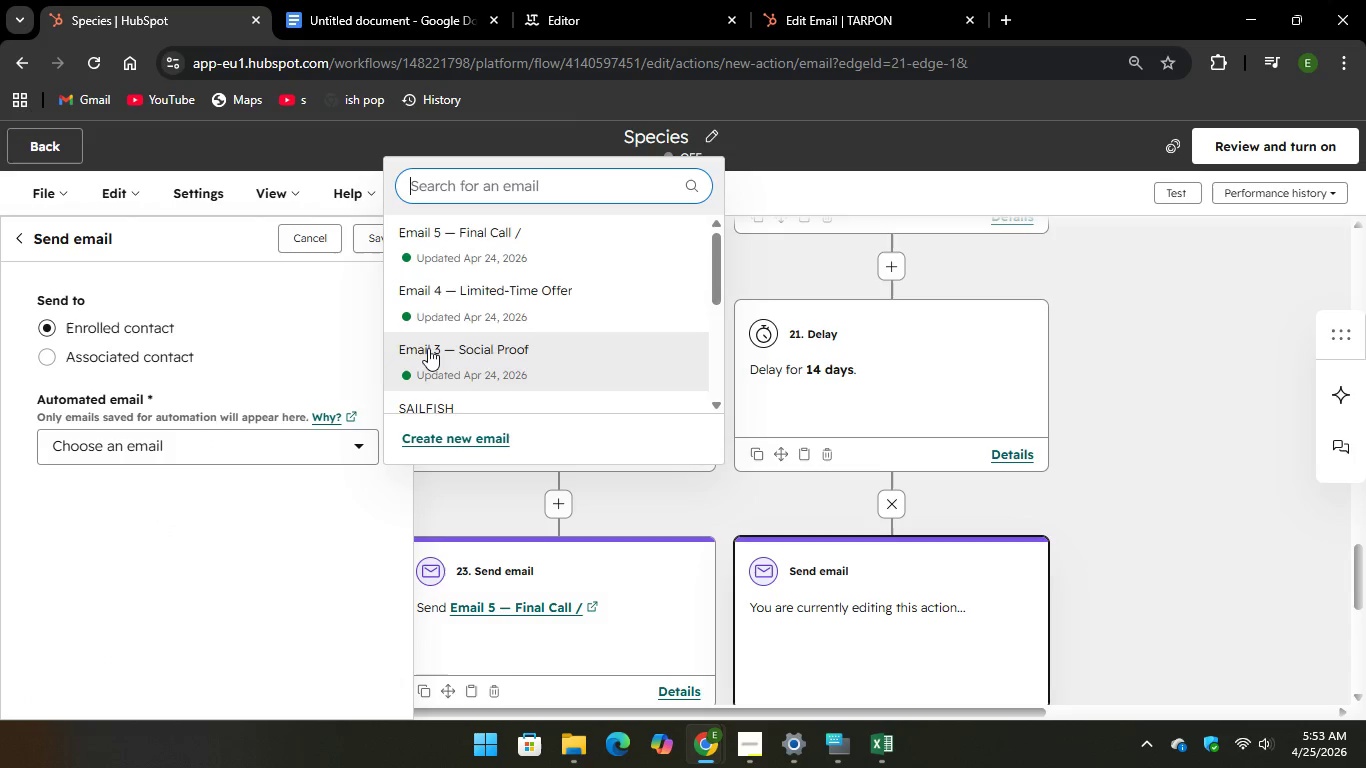 
wait(7.23)
 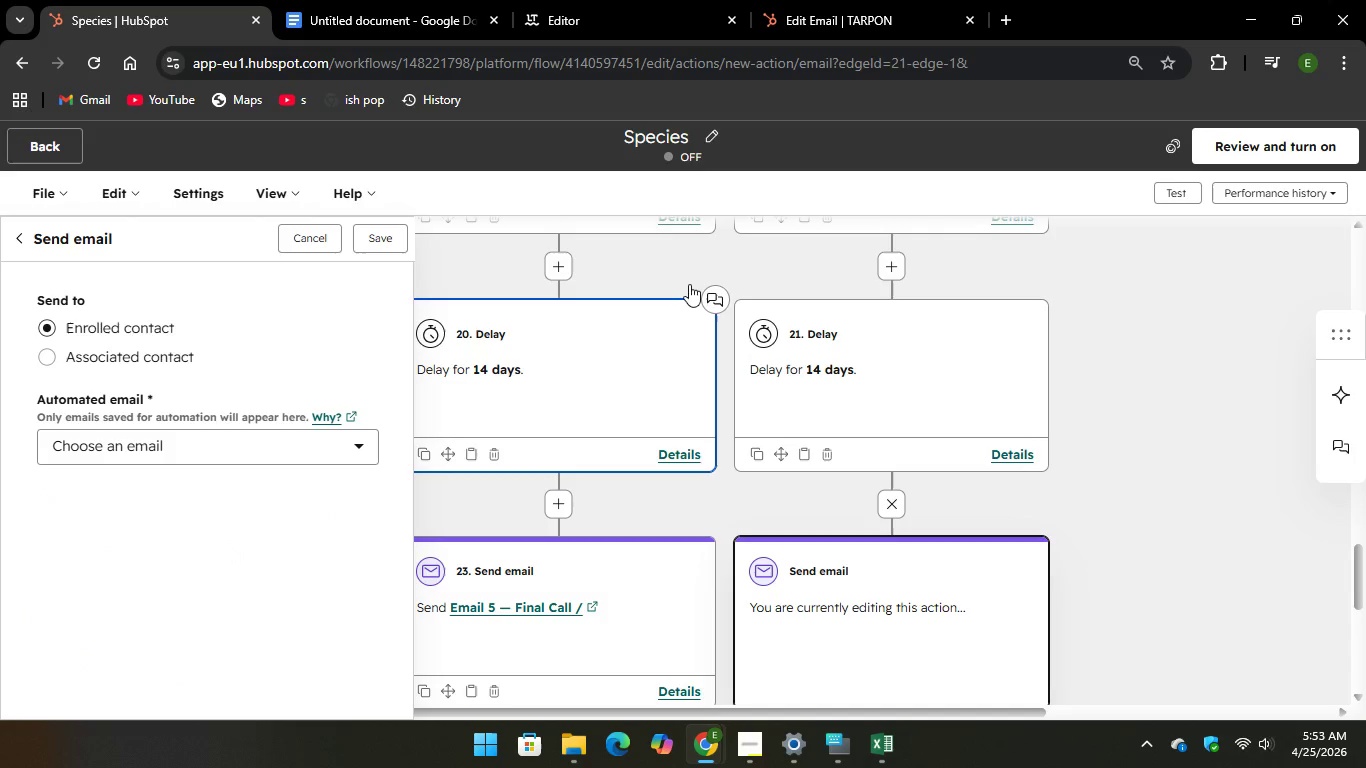 
left_click([389, 244])
 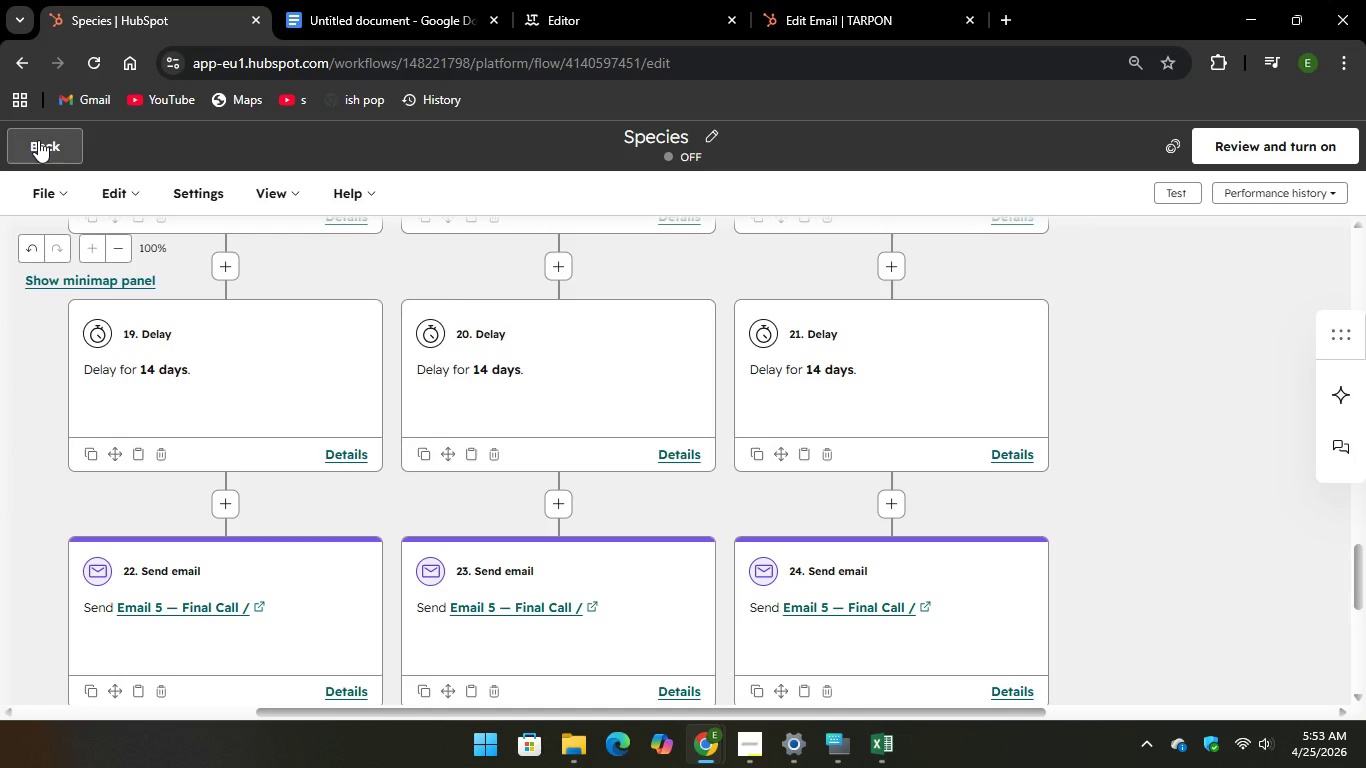 
wait(22.26)
 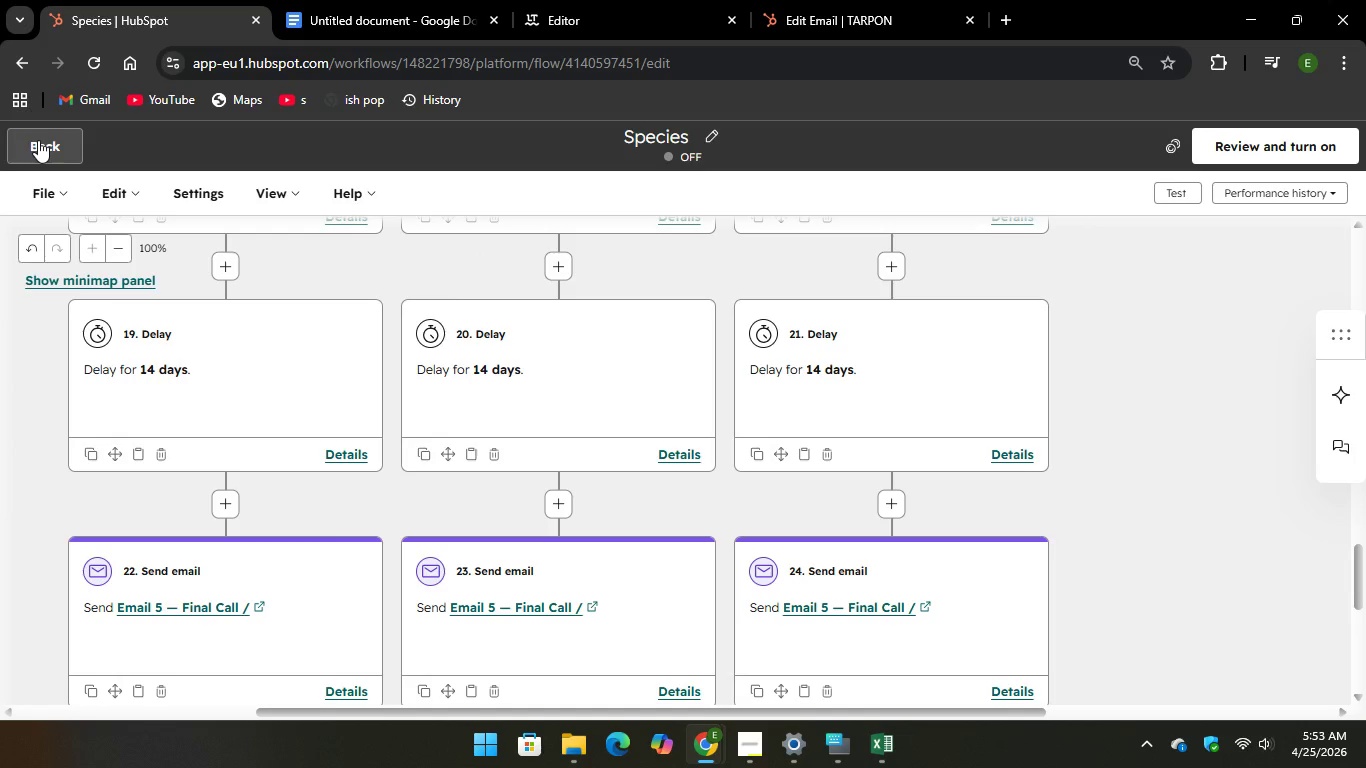 
mouse_move([1348, 744])
 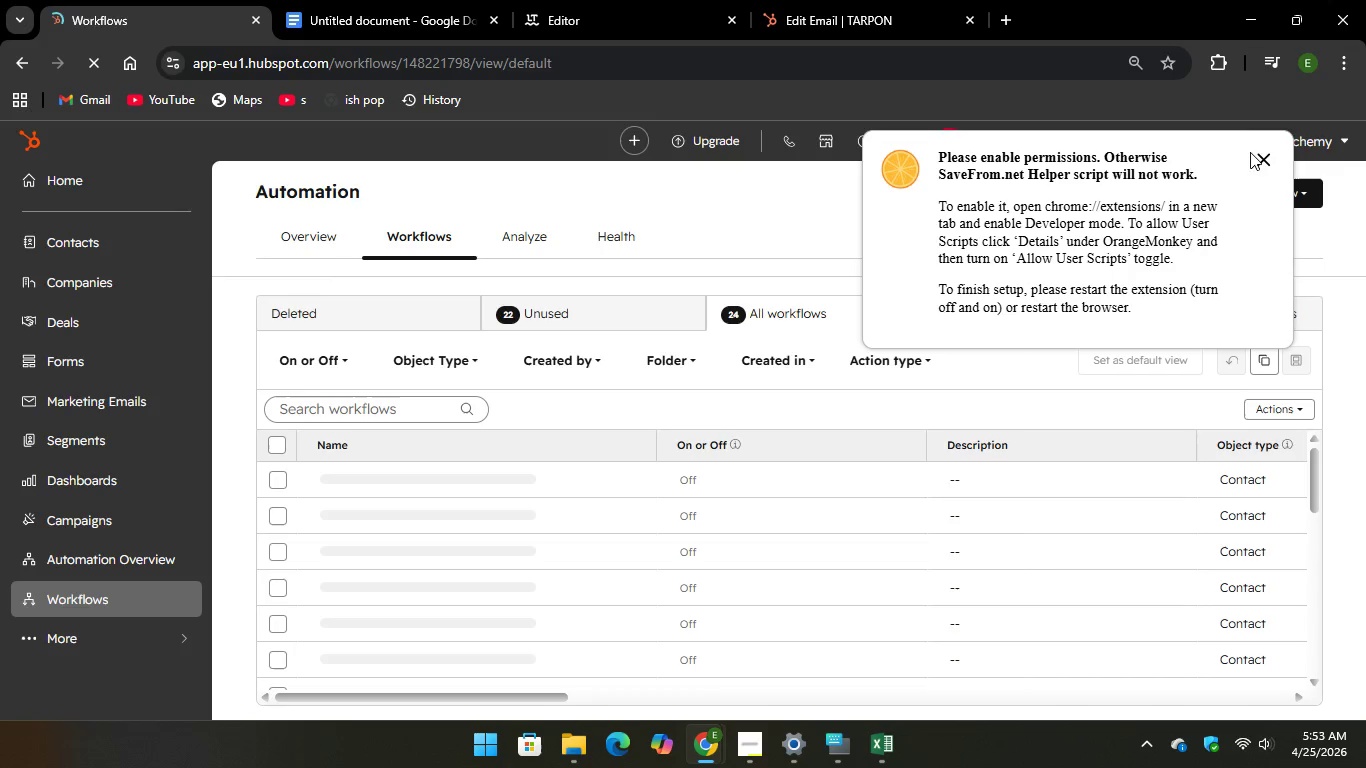 
wait(8.43)
 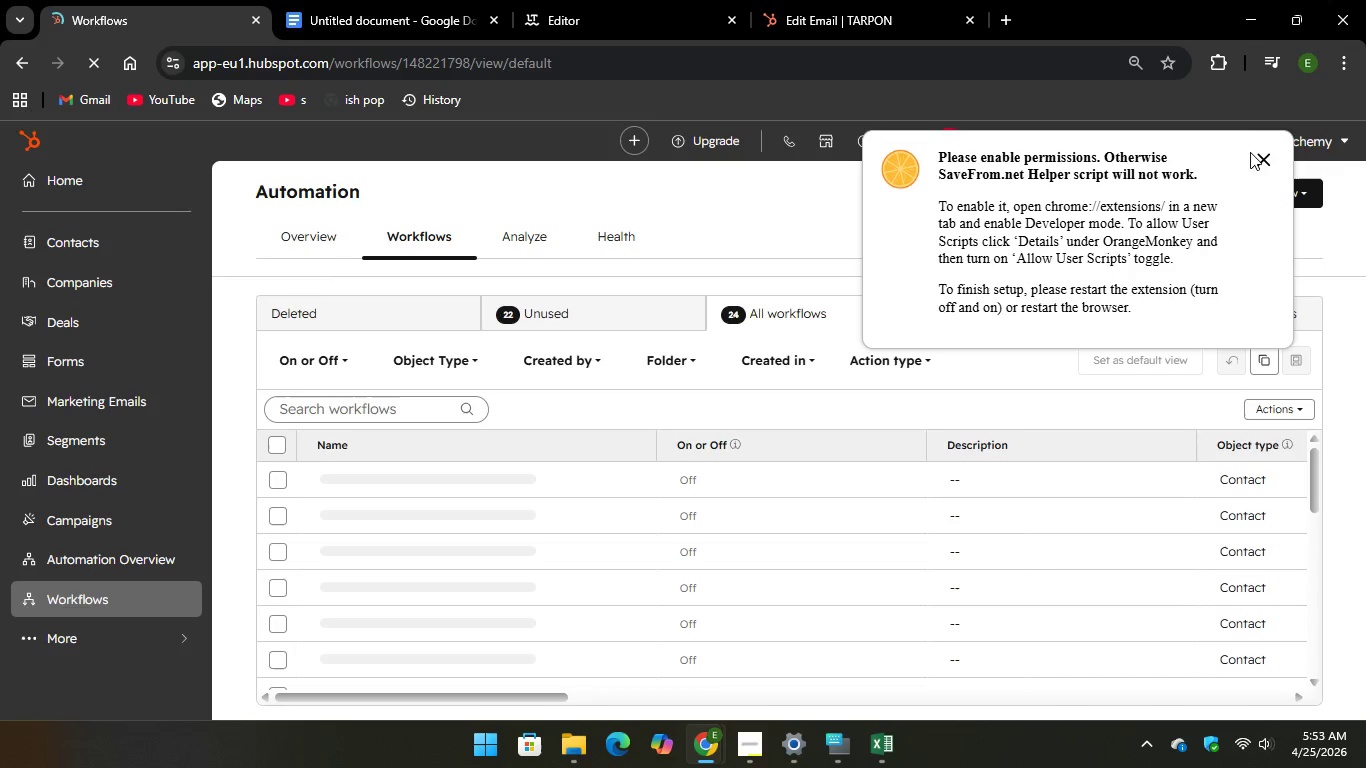 
left_click([1266, 158])
 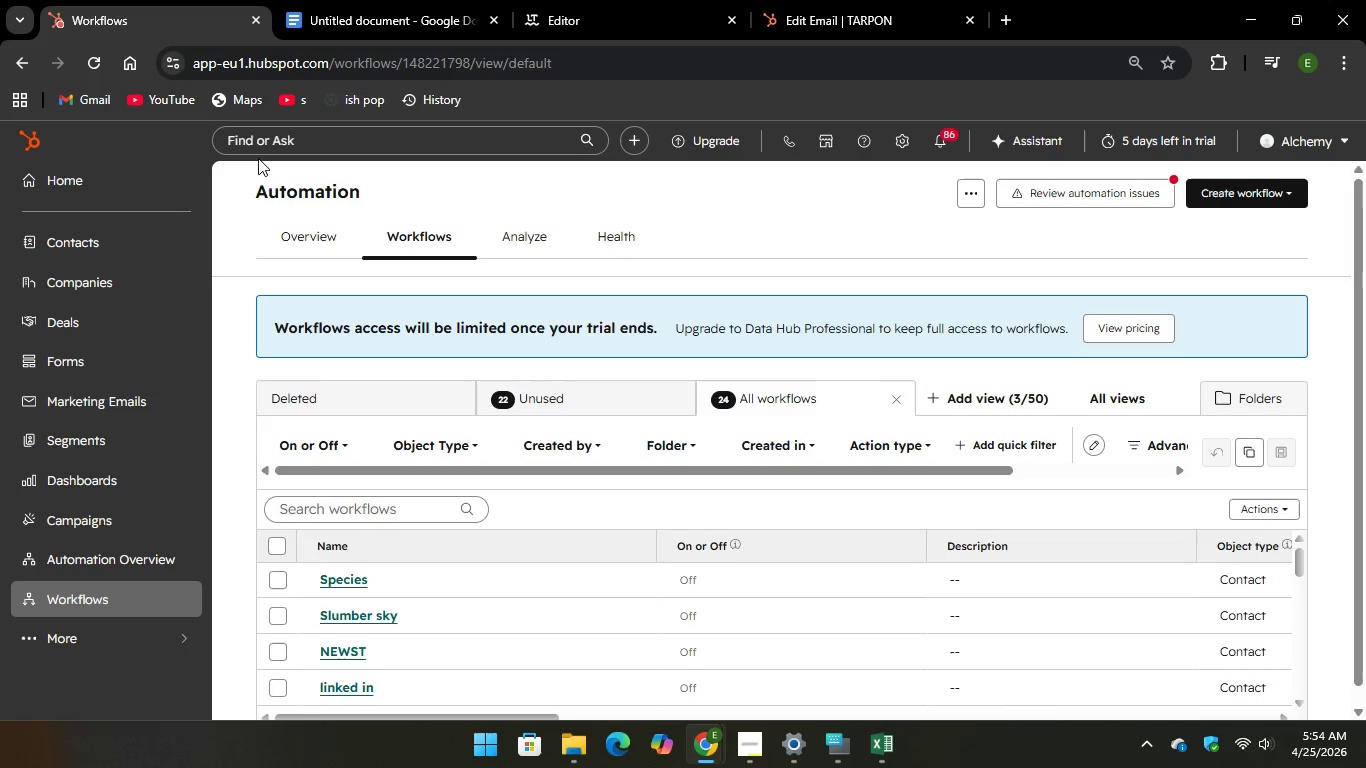 
left_click([261, 145])
 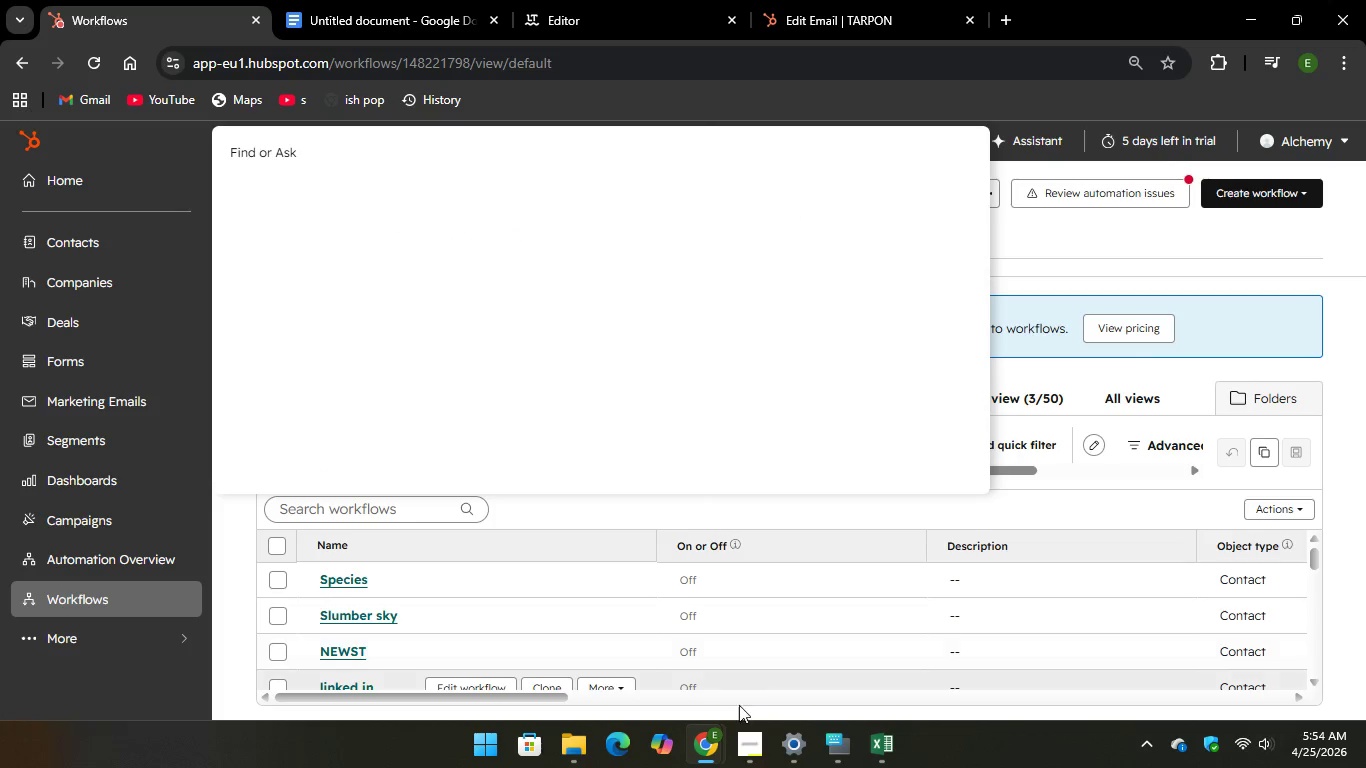 
wait(5.22)
 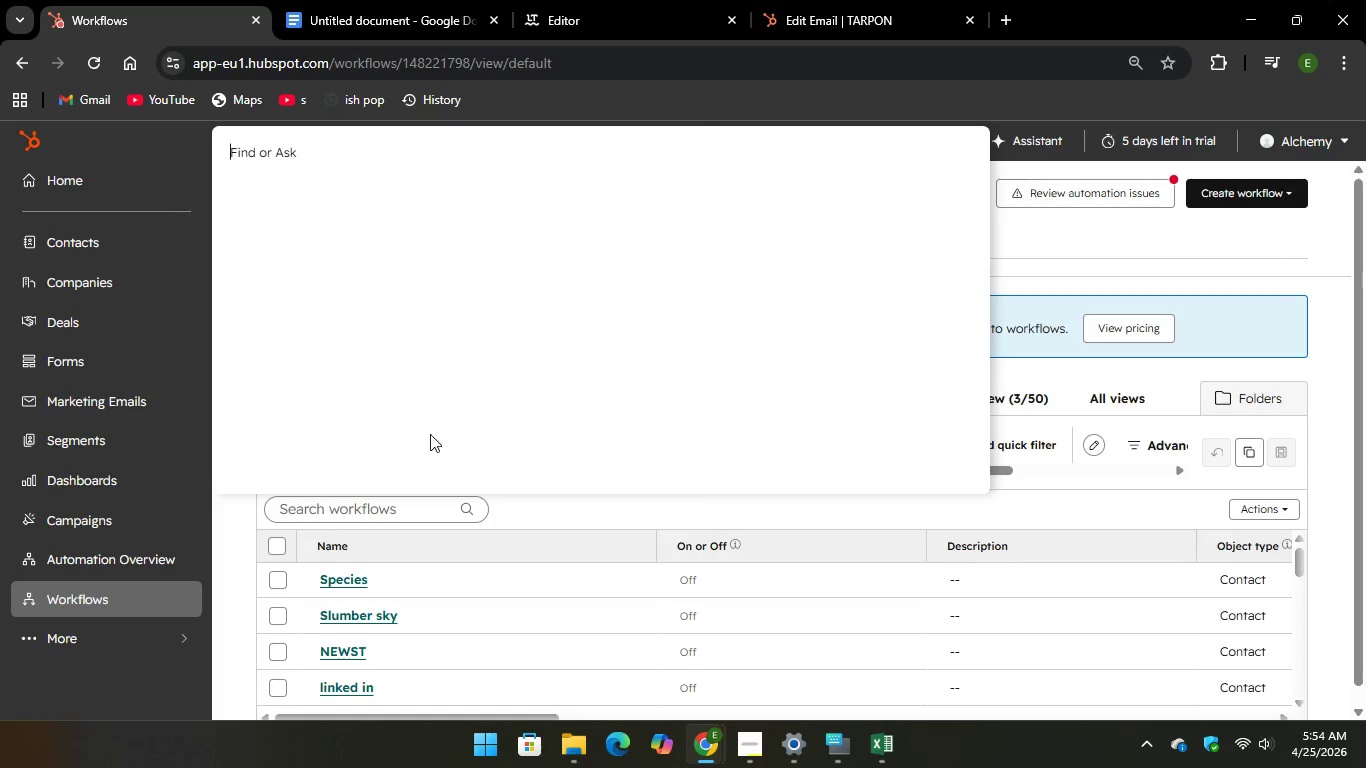 
left_click_drag(start_coordinate=[840, 748], to_coordinate=[851, 752])
 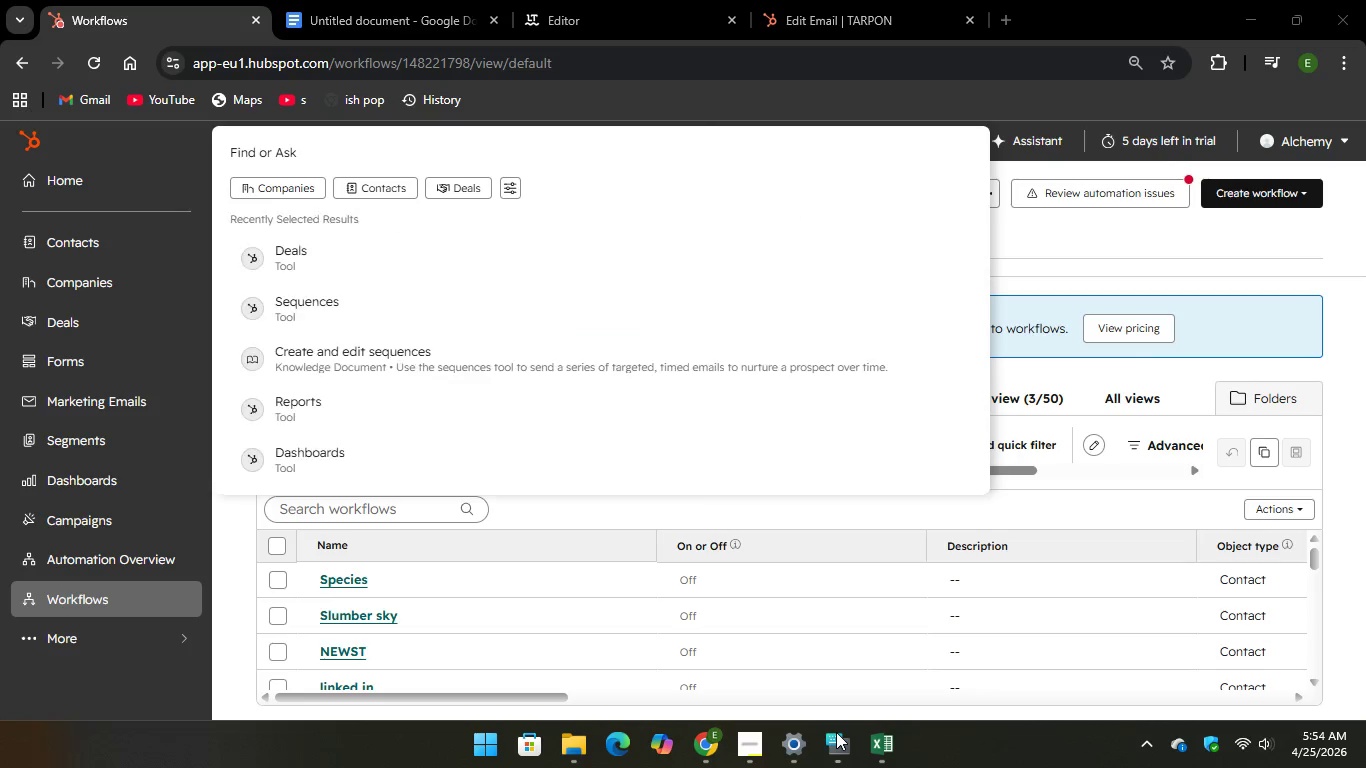 
left_click([836, 732])
 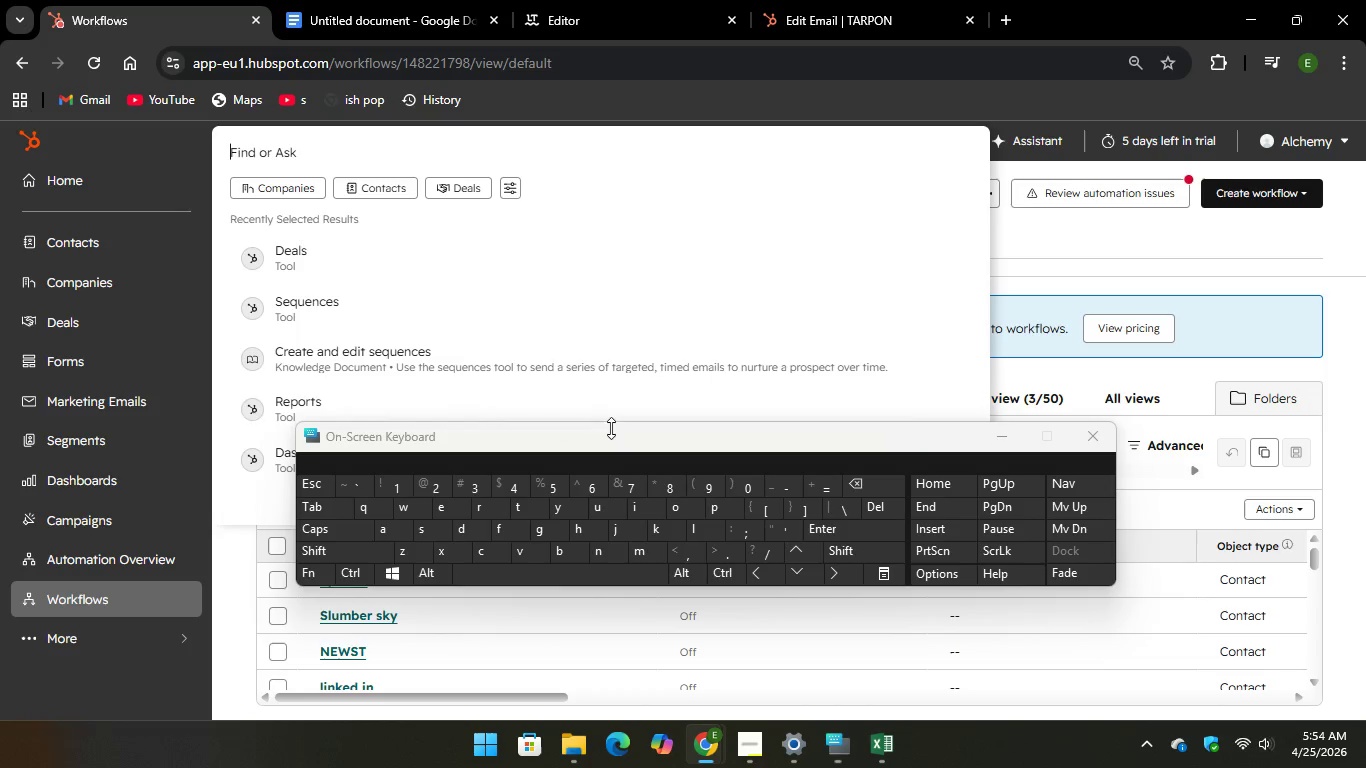 
wait(8.64)
 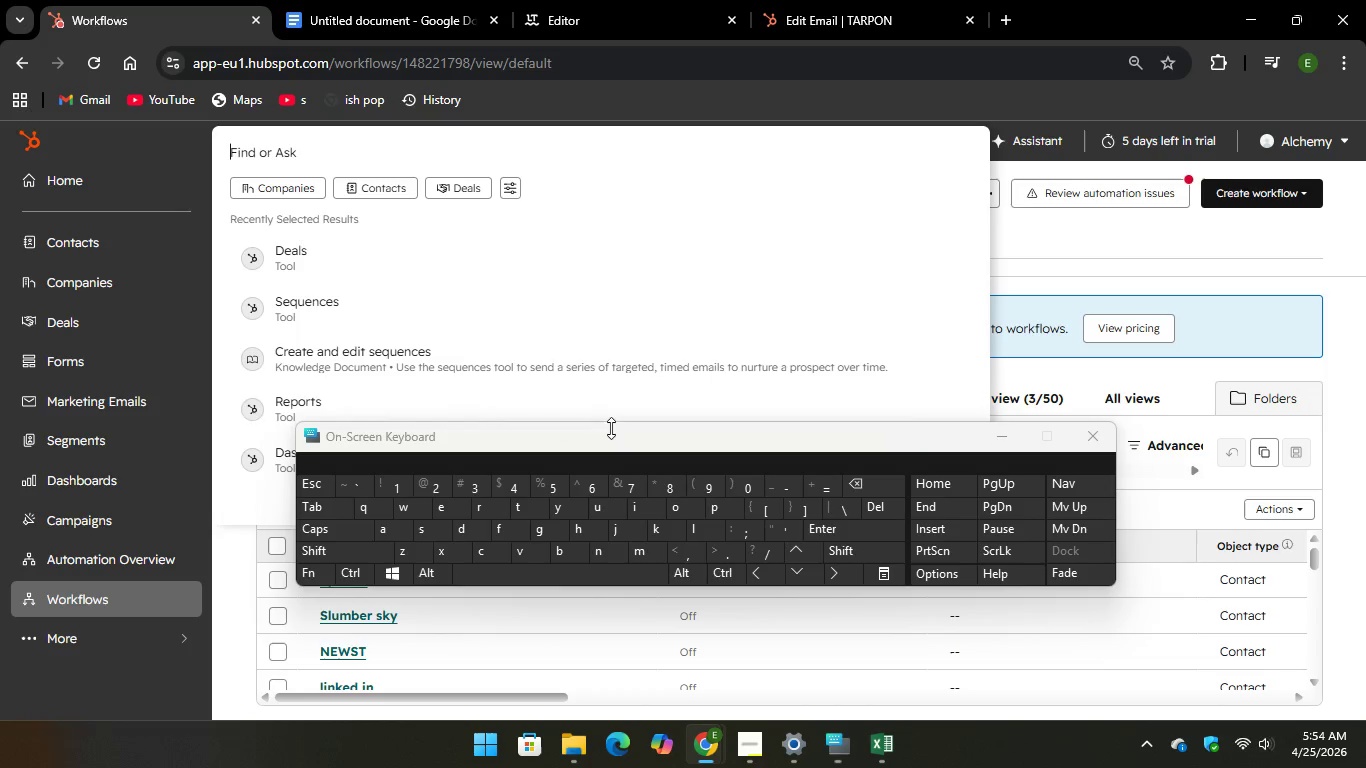 
key(R)
 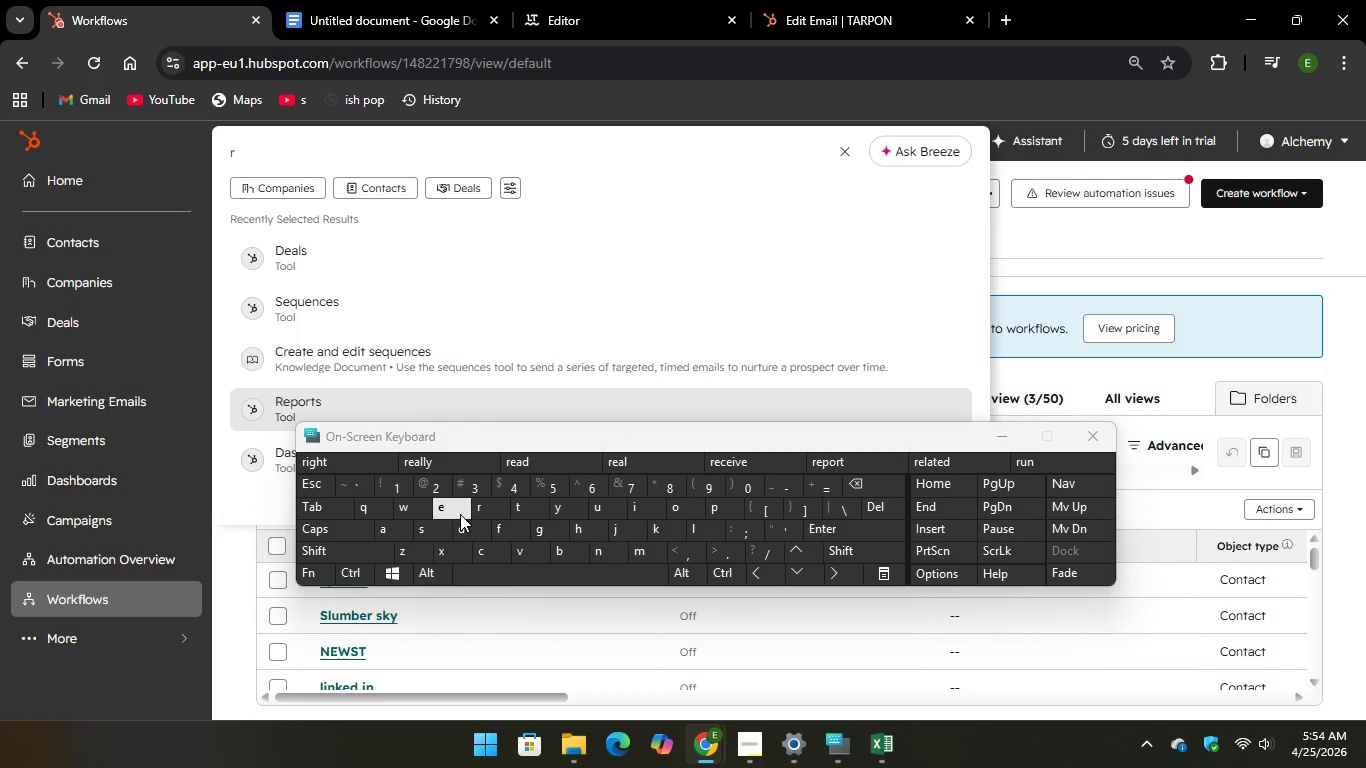 
key(E)
 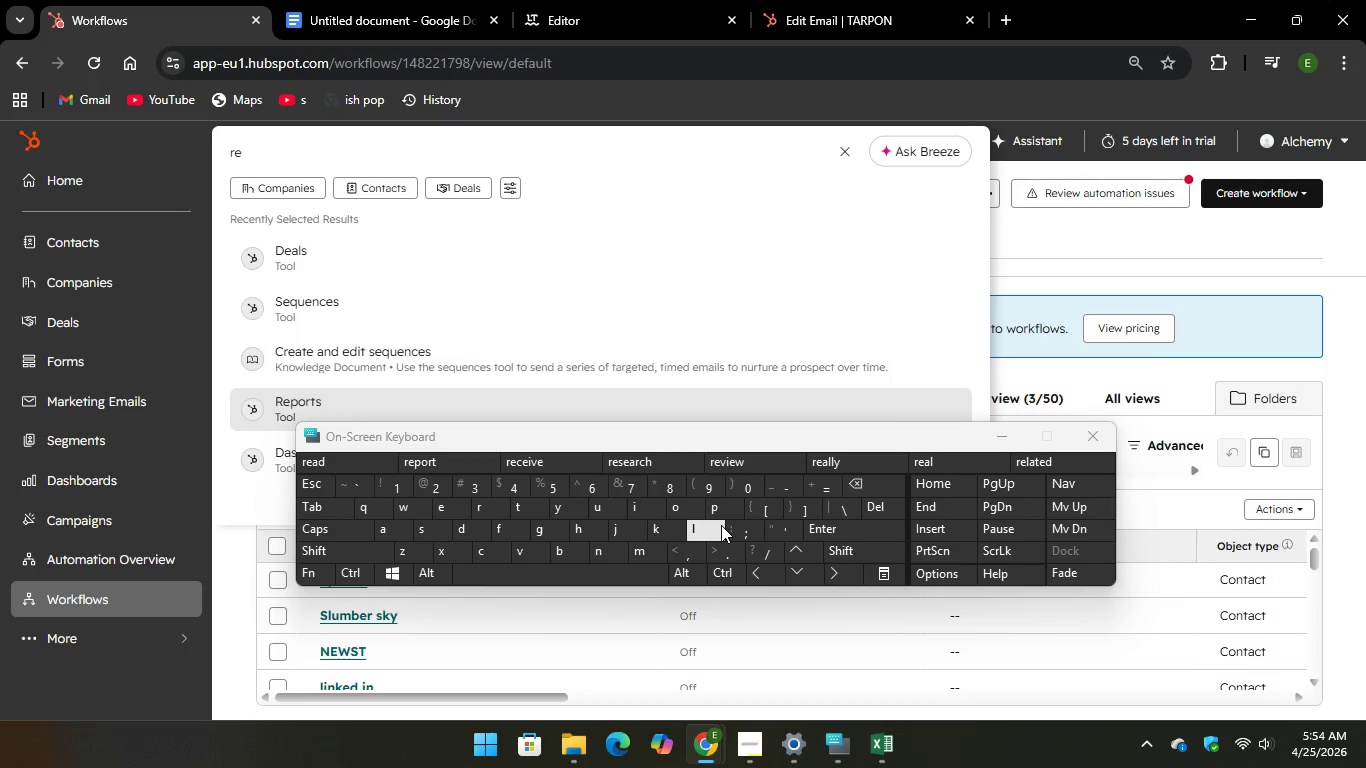 
key(P)
 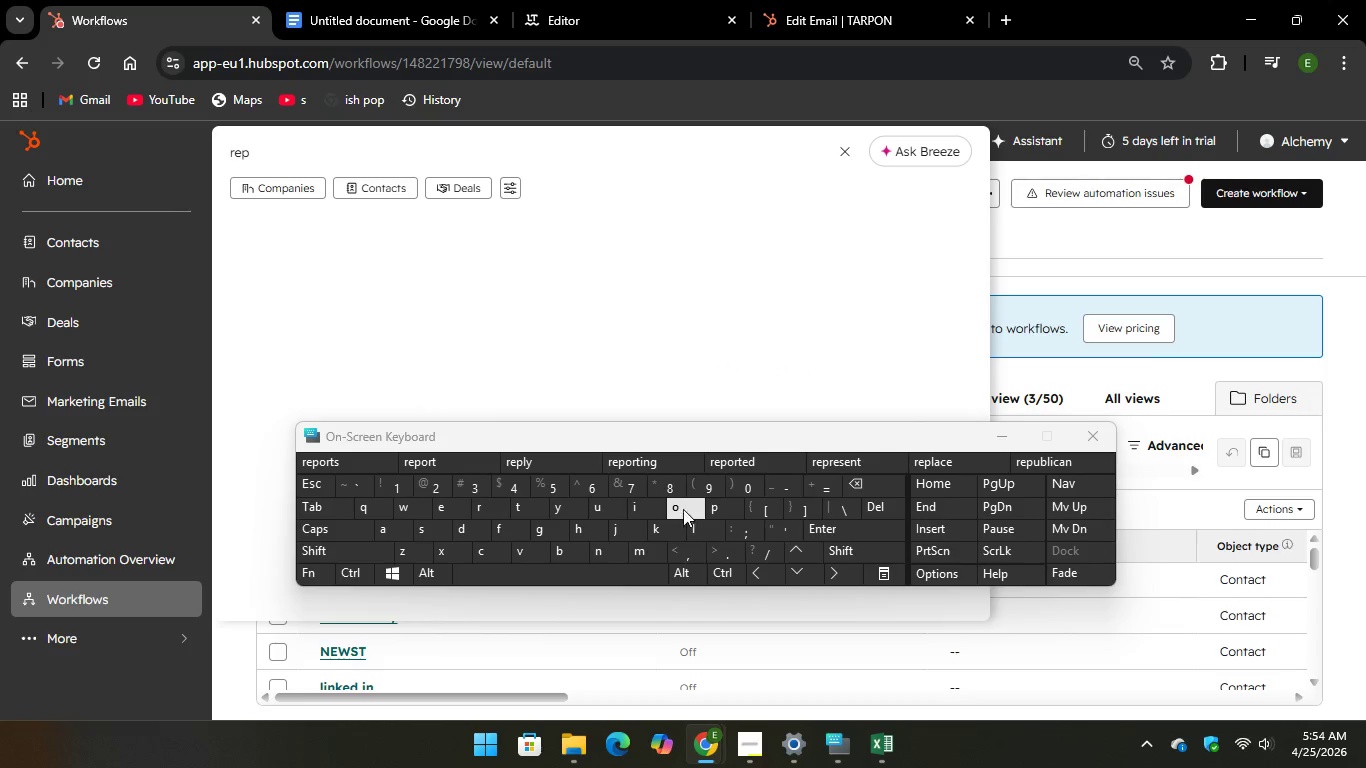 
key(O)
 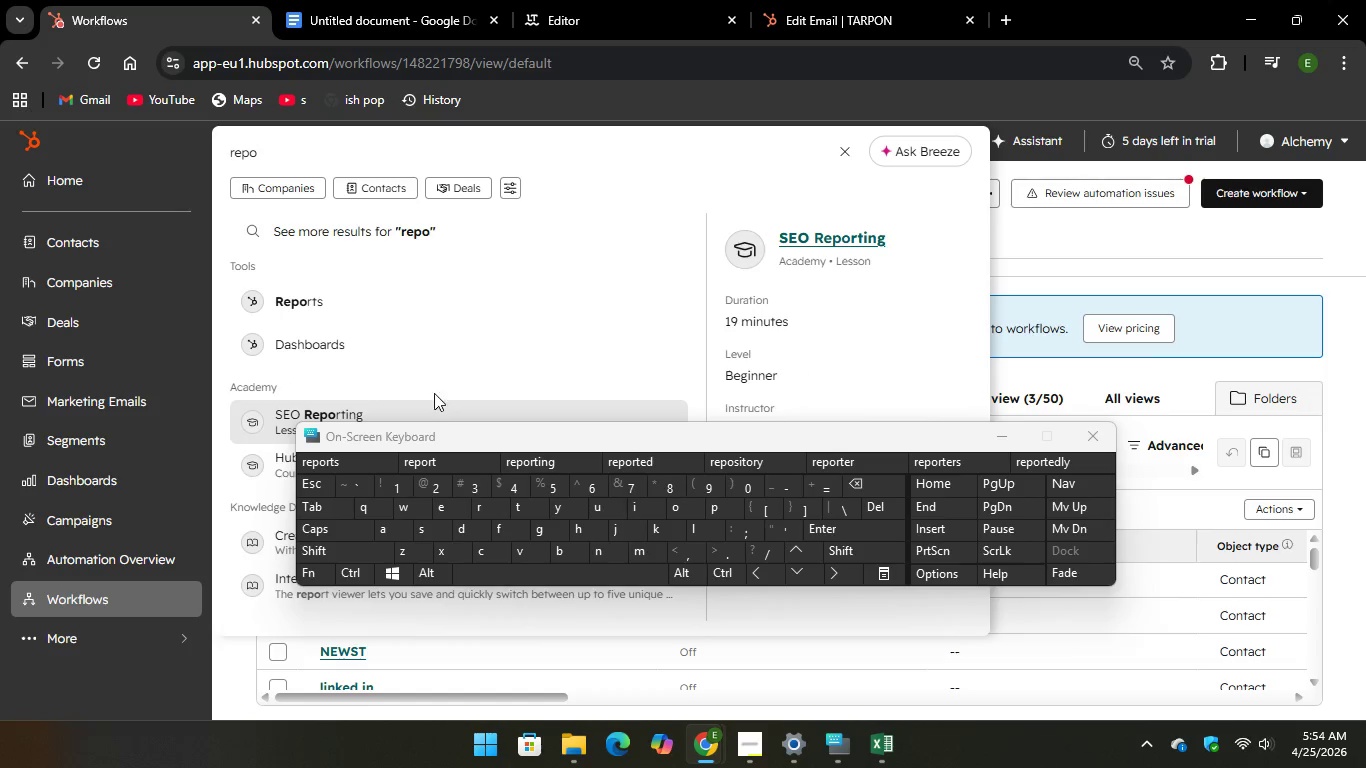 
wait(5.14)
 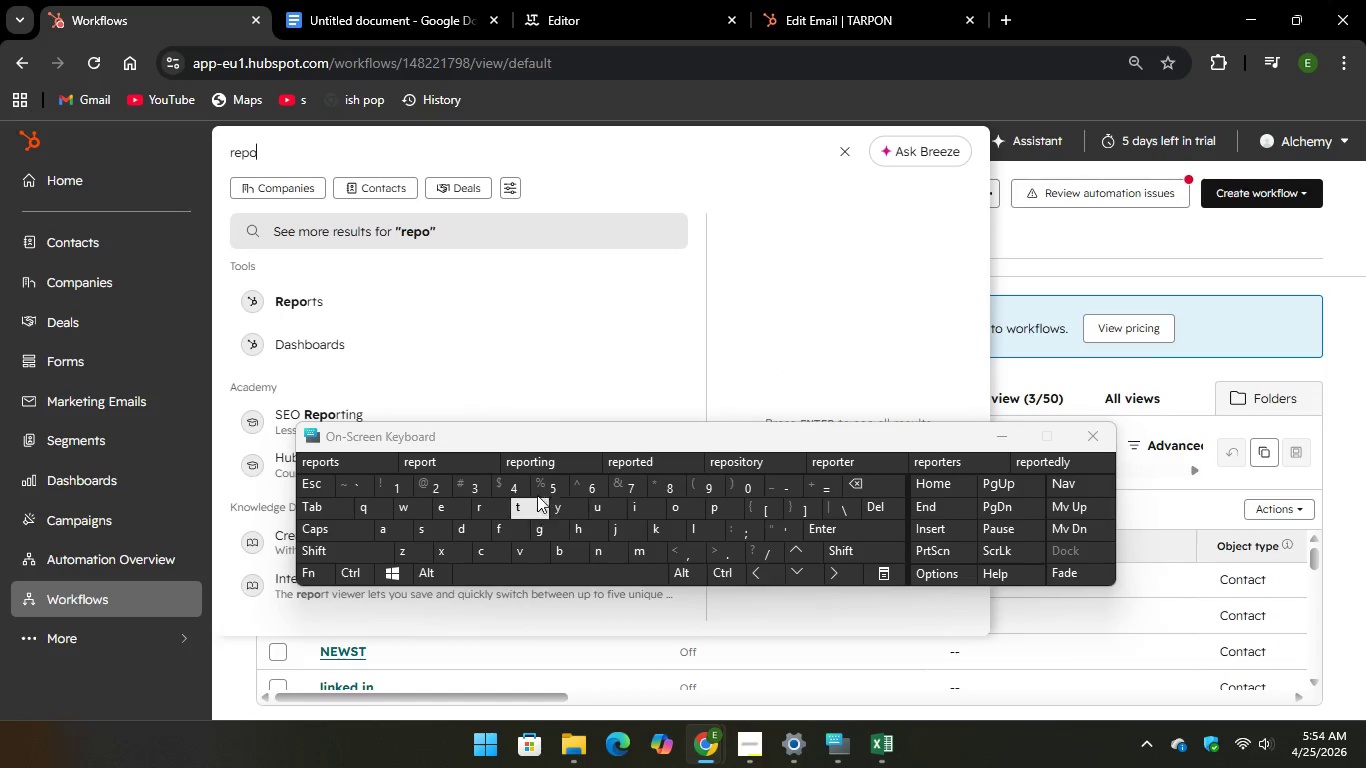 
left_click_drag(start_coordinate=[461, 289], to_coordinate=[463, 300])
 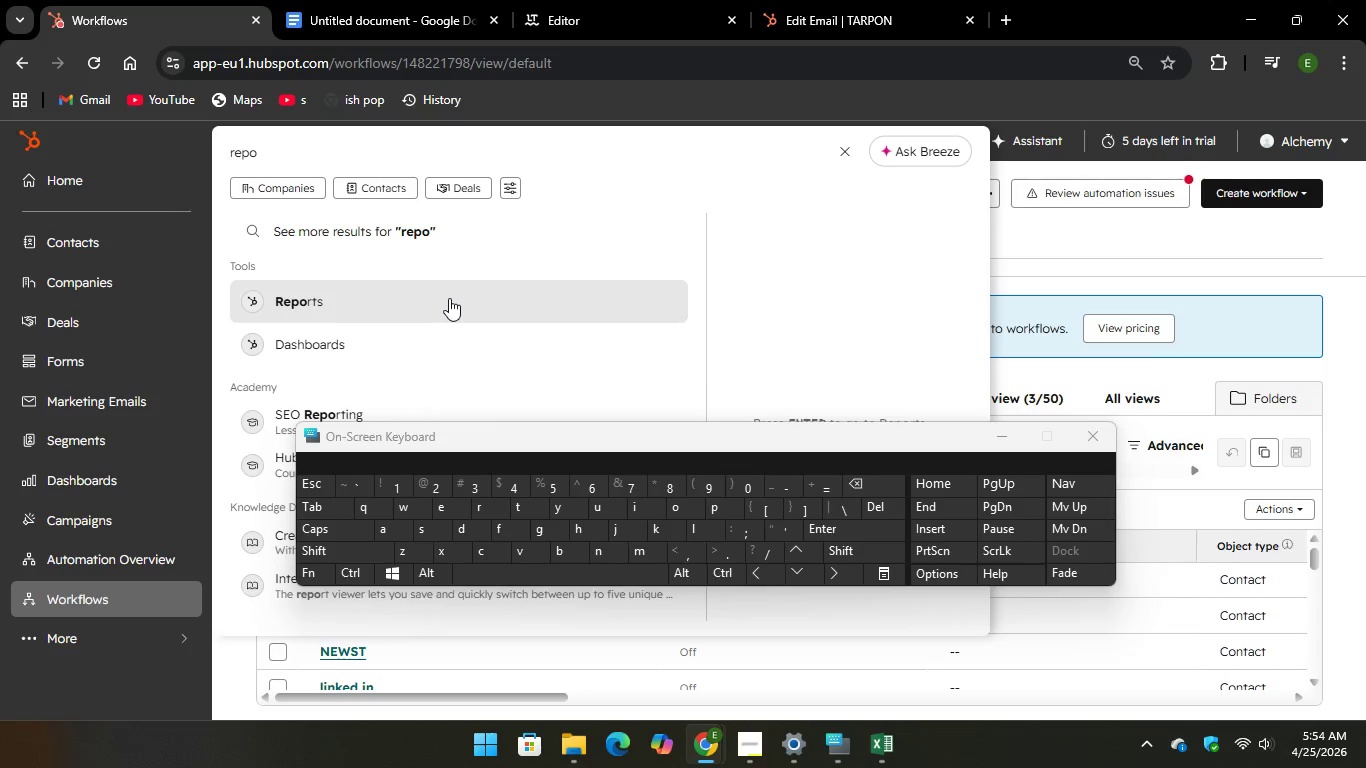 
double_click([462, 301])
 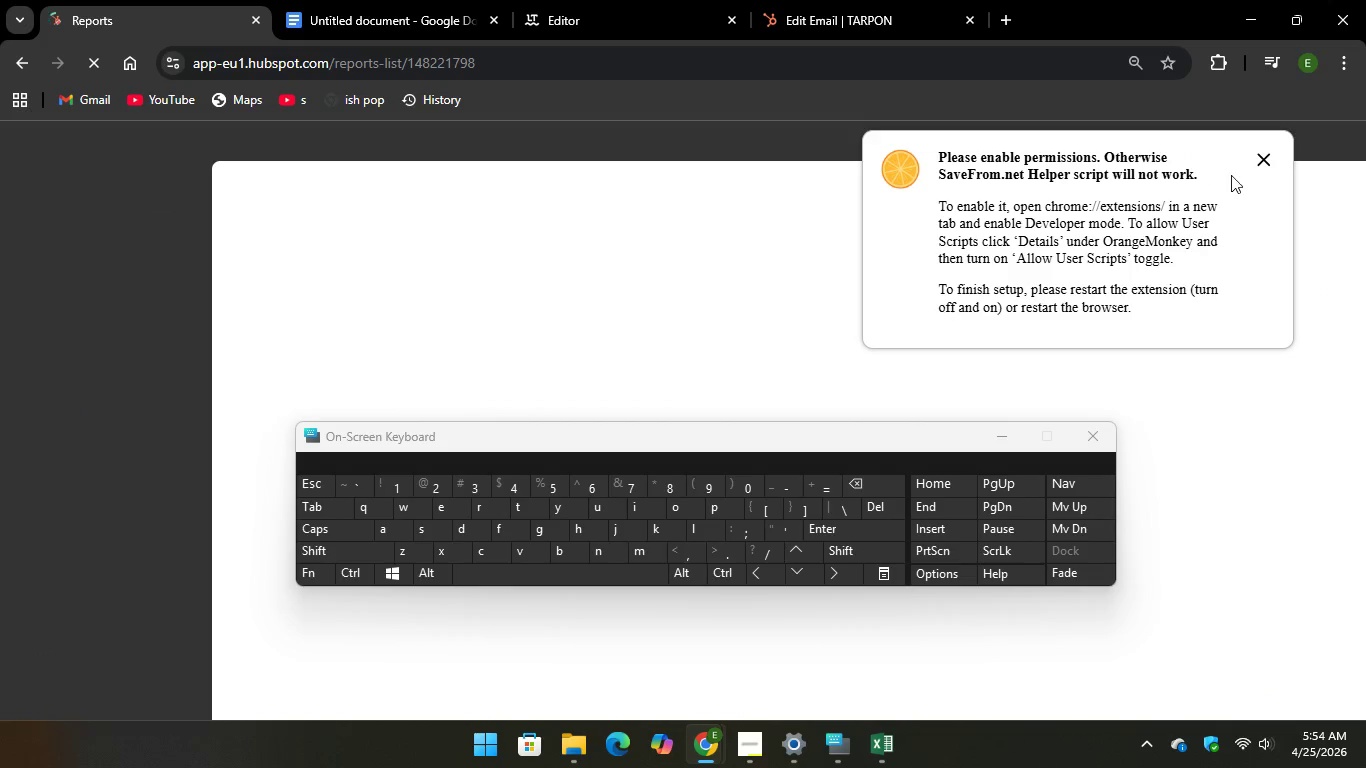 
wait(5.8)
 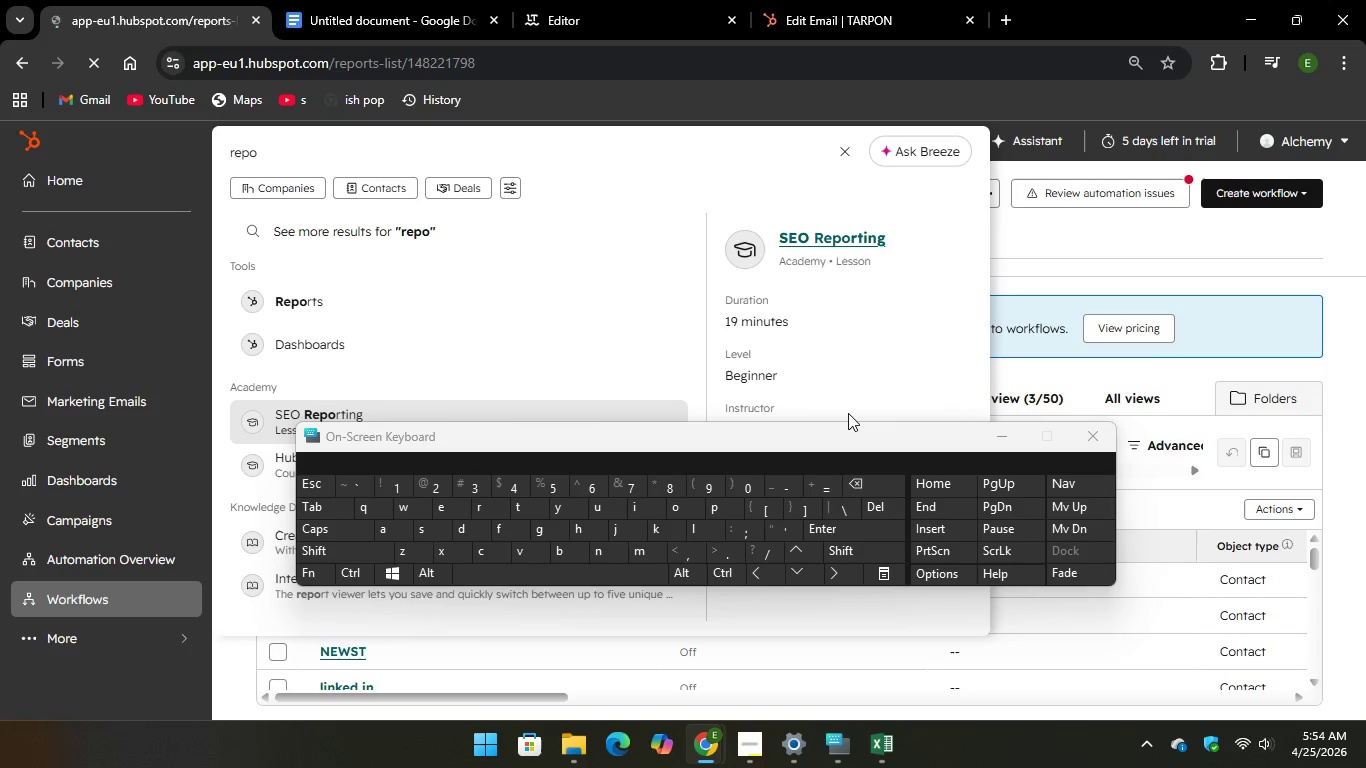 
left_click_drag(start_coordinate=[1268, 164], to_coordinate=[1272, 172])
 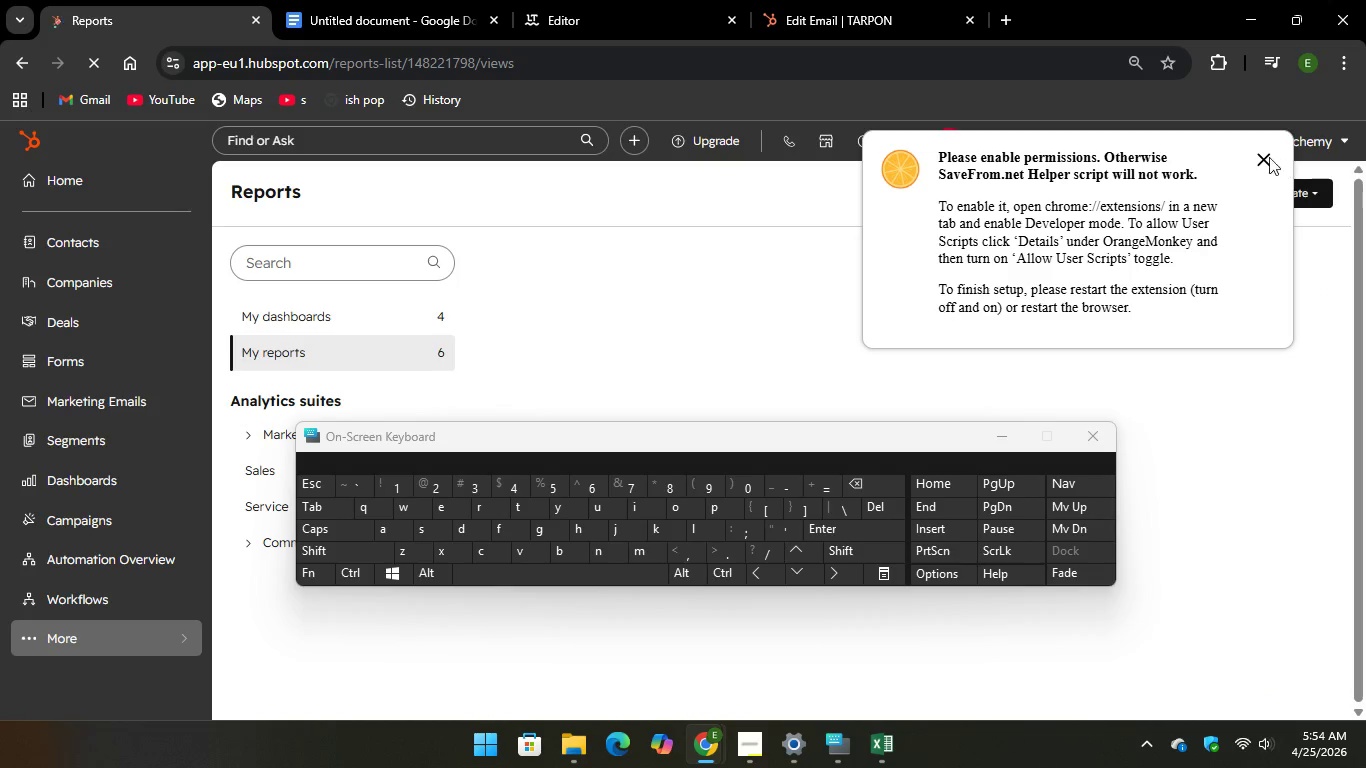 
left_click([1265, 155])
 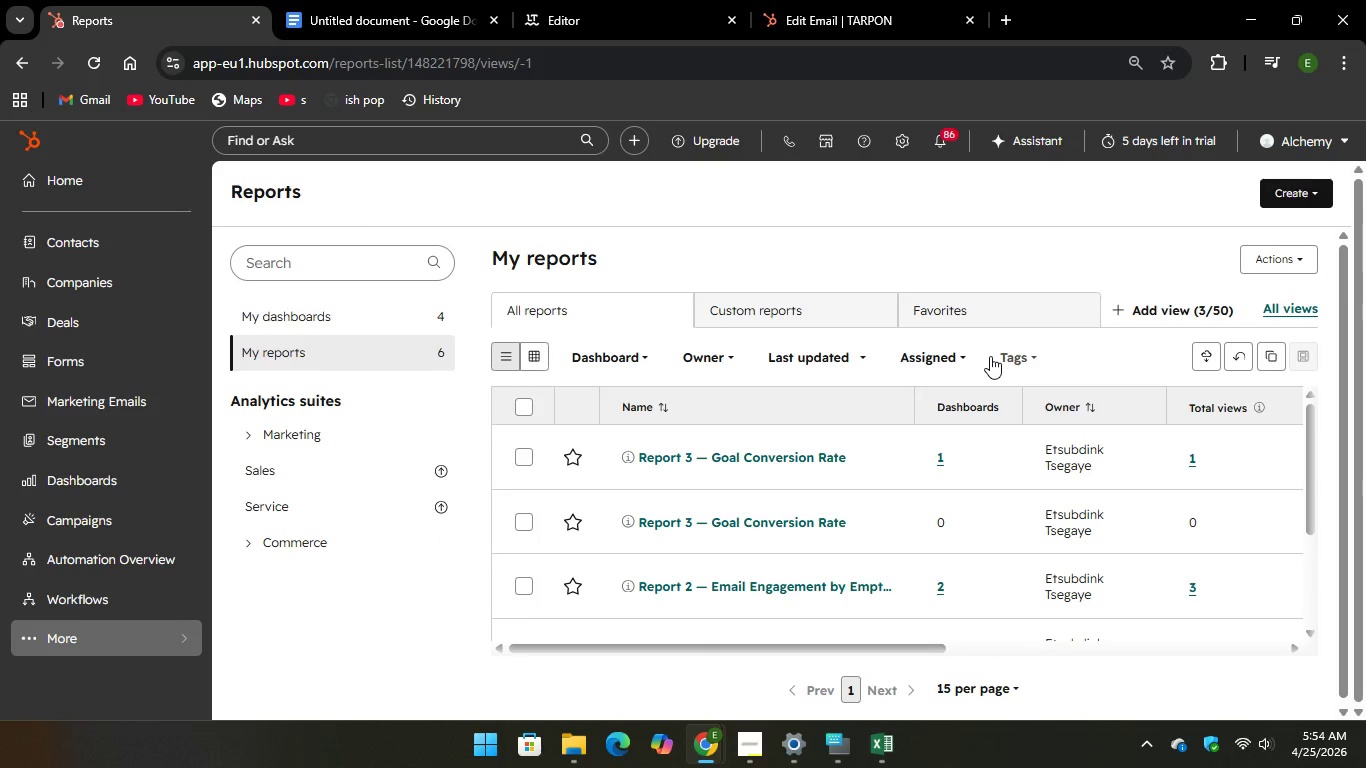 
wait(13.26)
 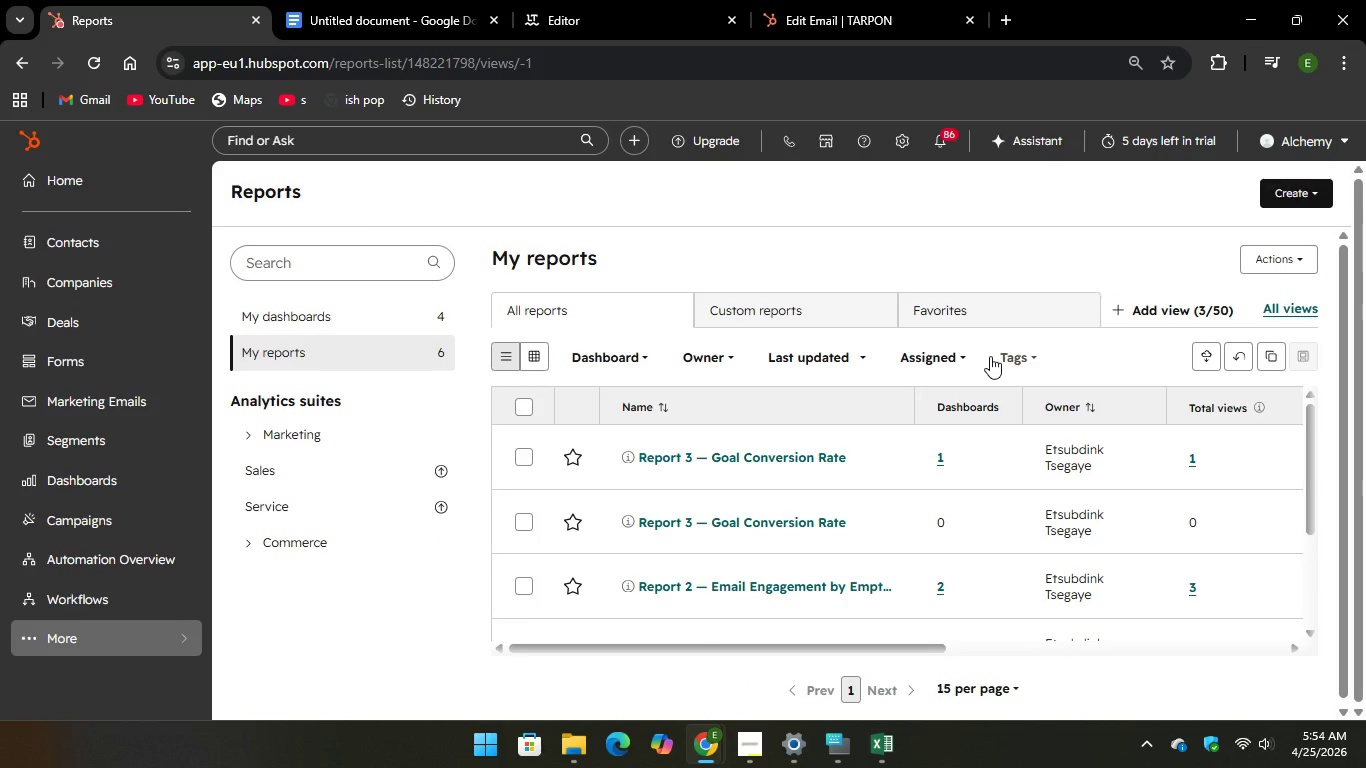 
left_click([1297, 197])
 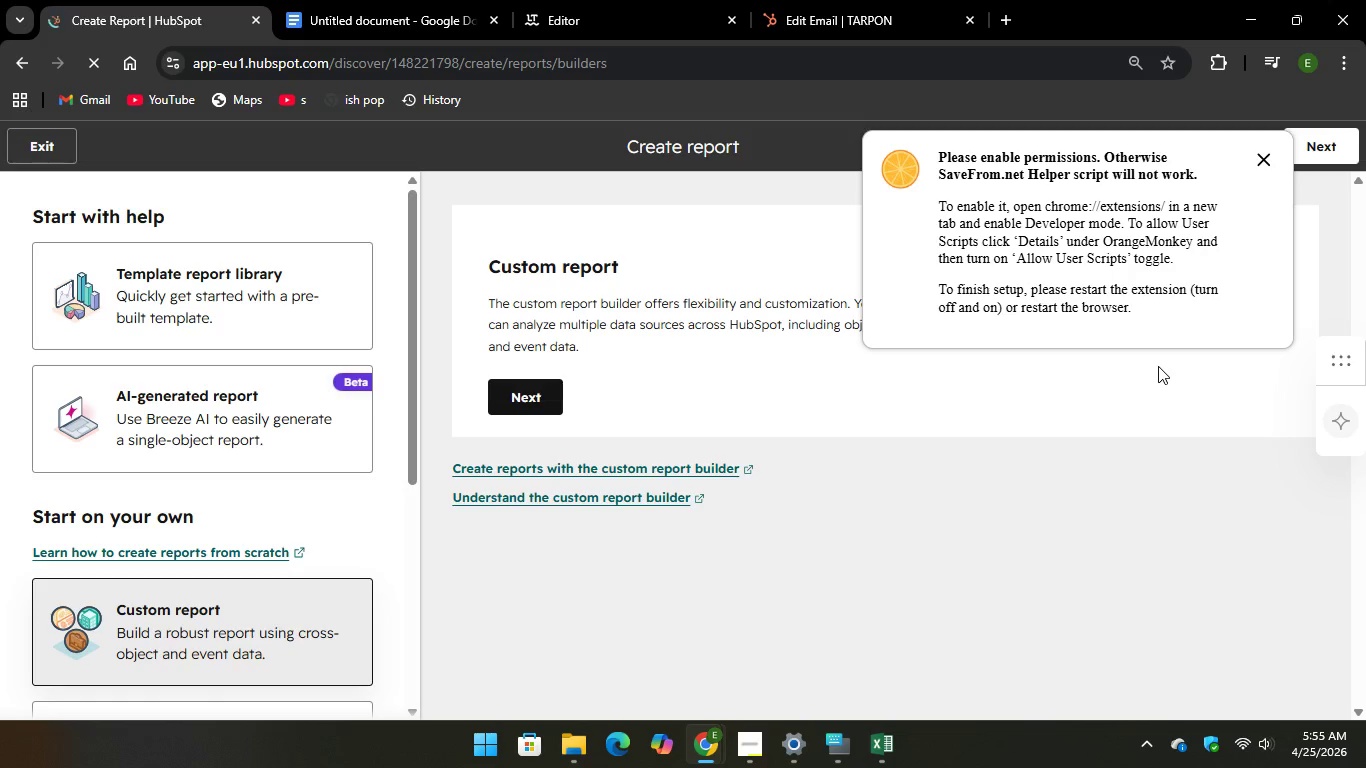 
wait(13.69)
 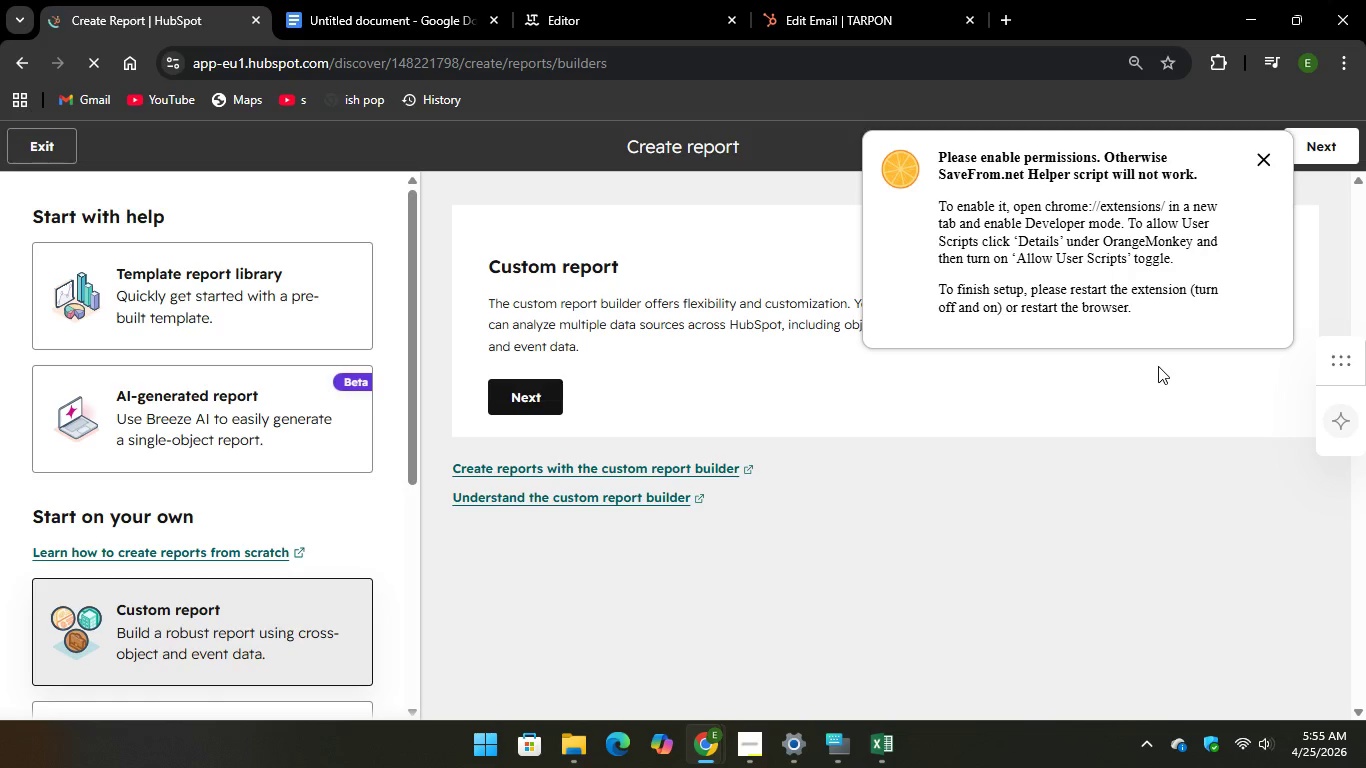 
left_click([648, 151])
 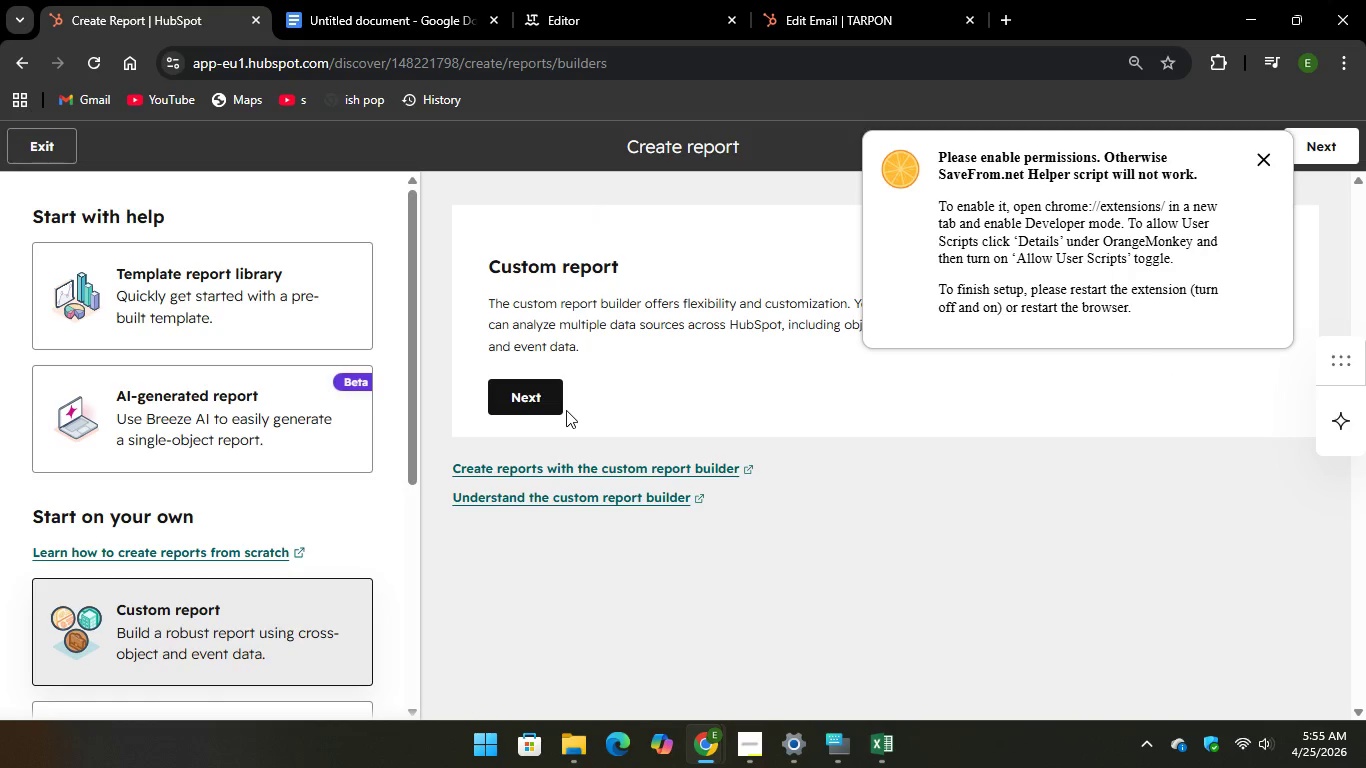 
left_click([563, 409])
 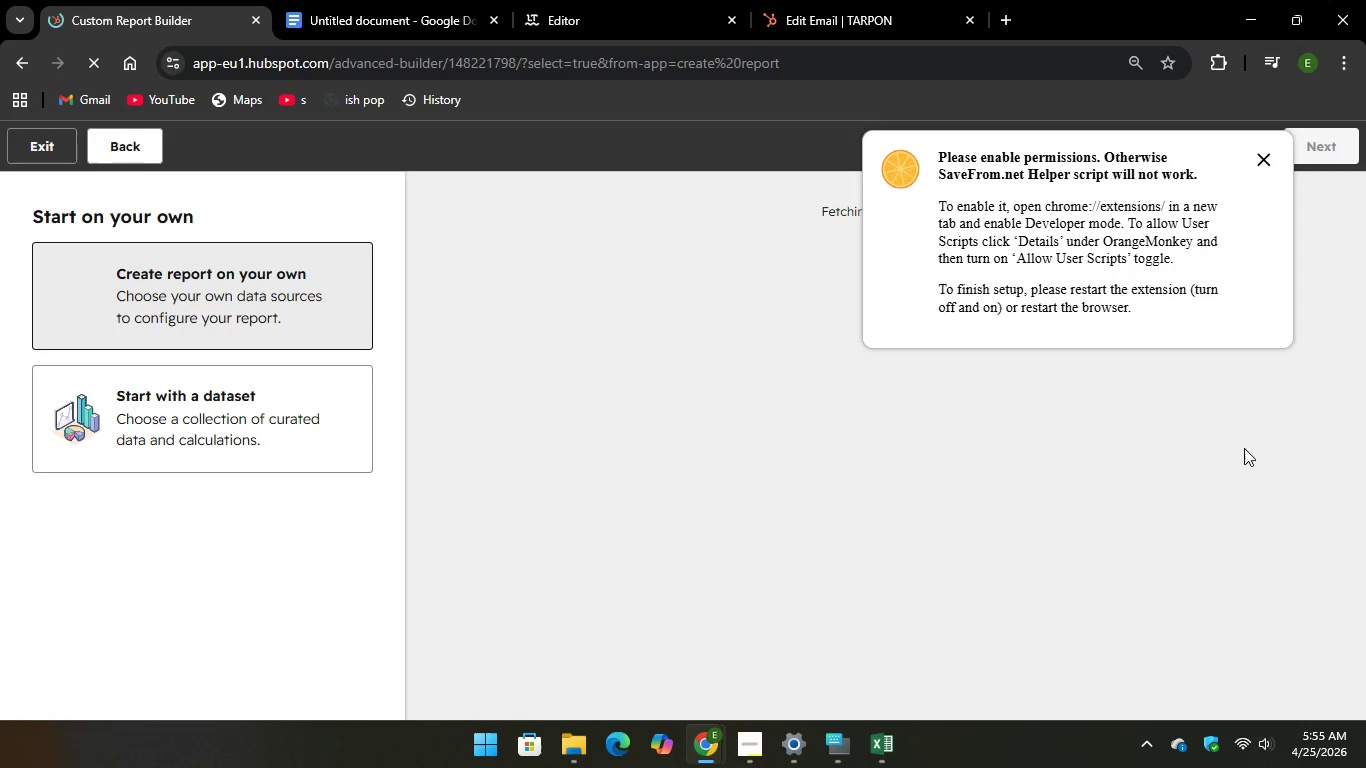 
wait(6.16)
 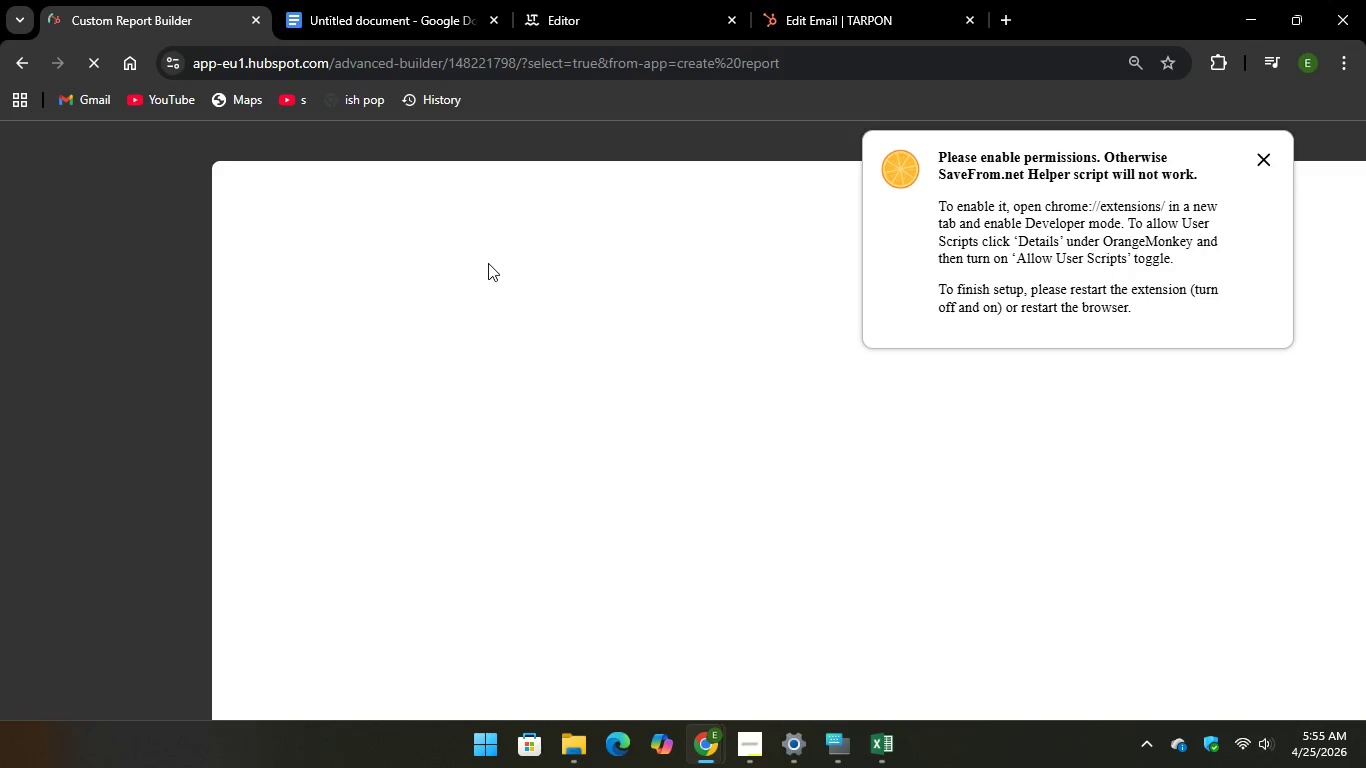 
left_click([1263, 161])
 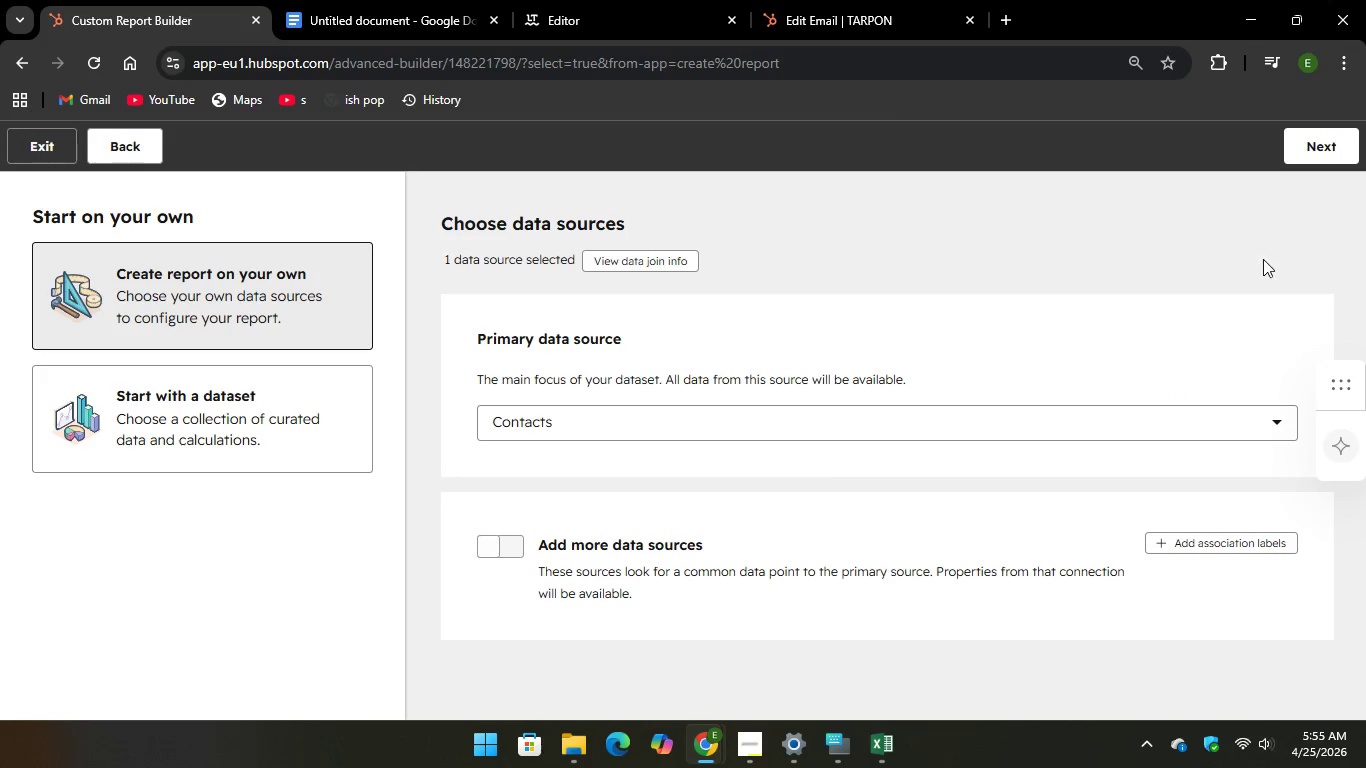 
left_click([1327, 152])
 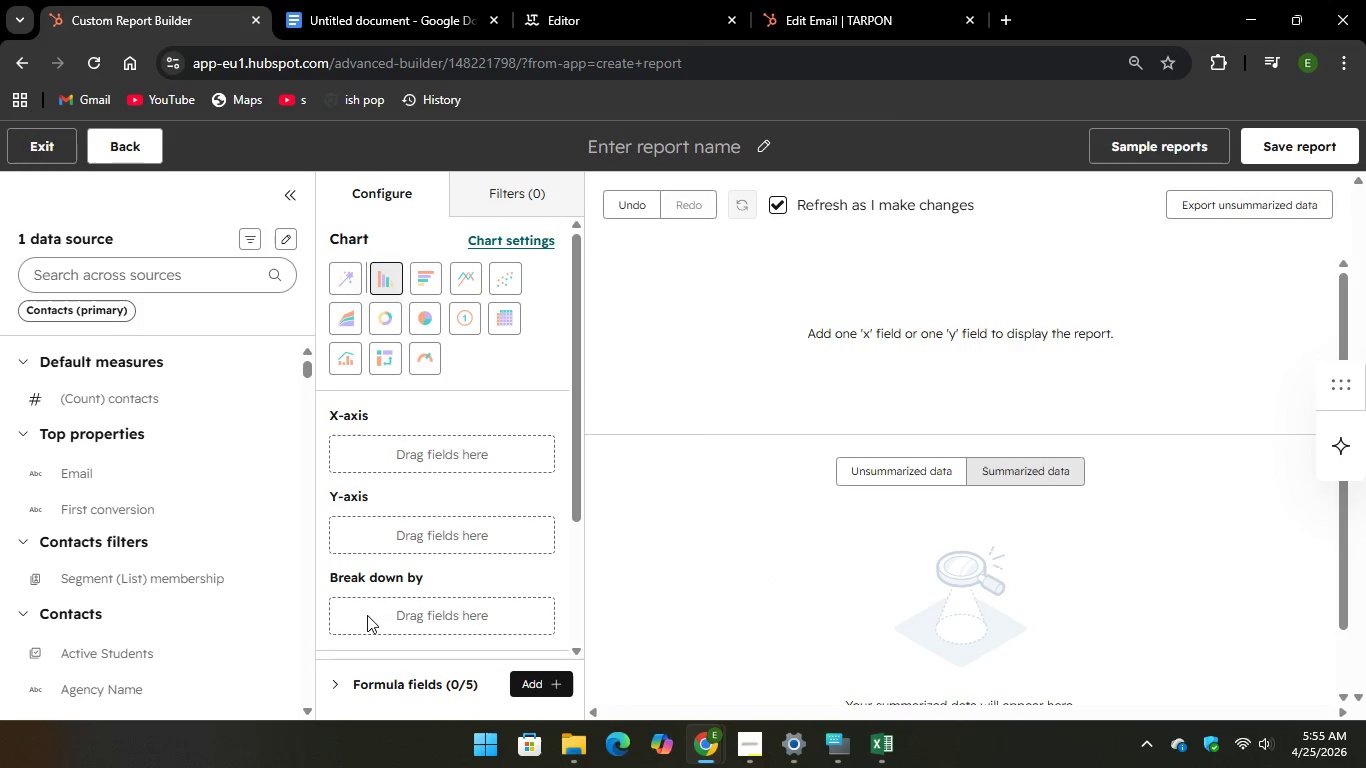 
wait(5.73)
 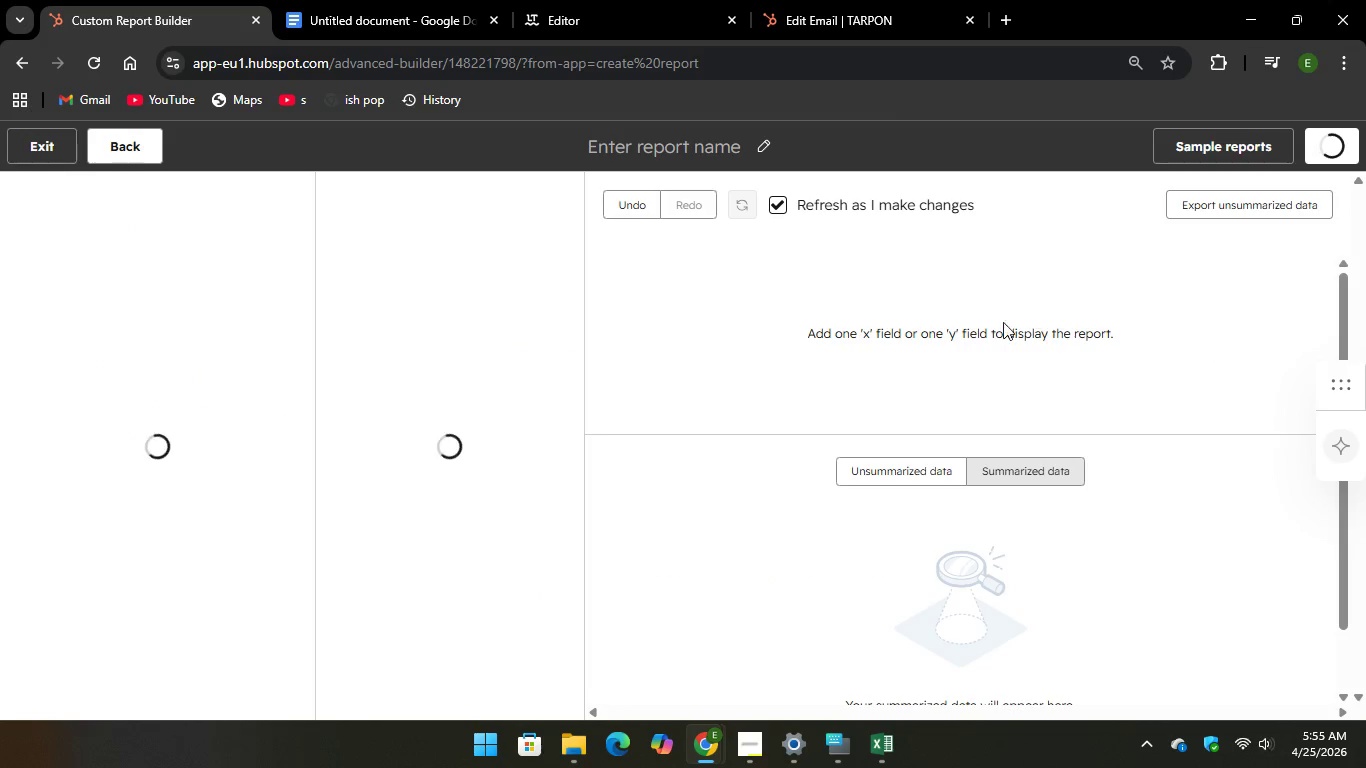 
scroll: coordinate [229, 526], scroll_direction: down, amount: 12.0
 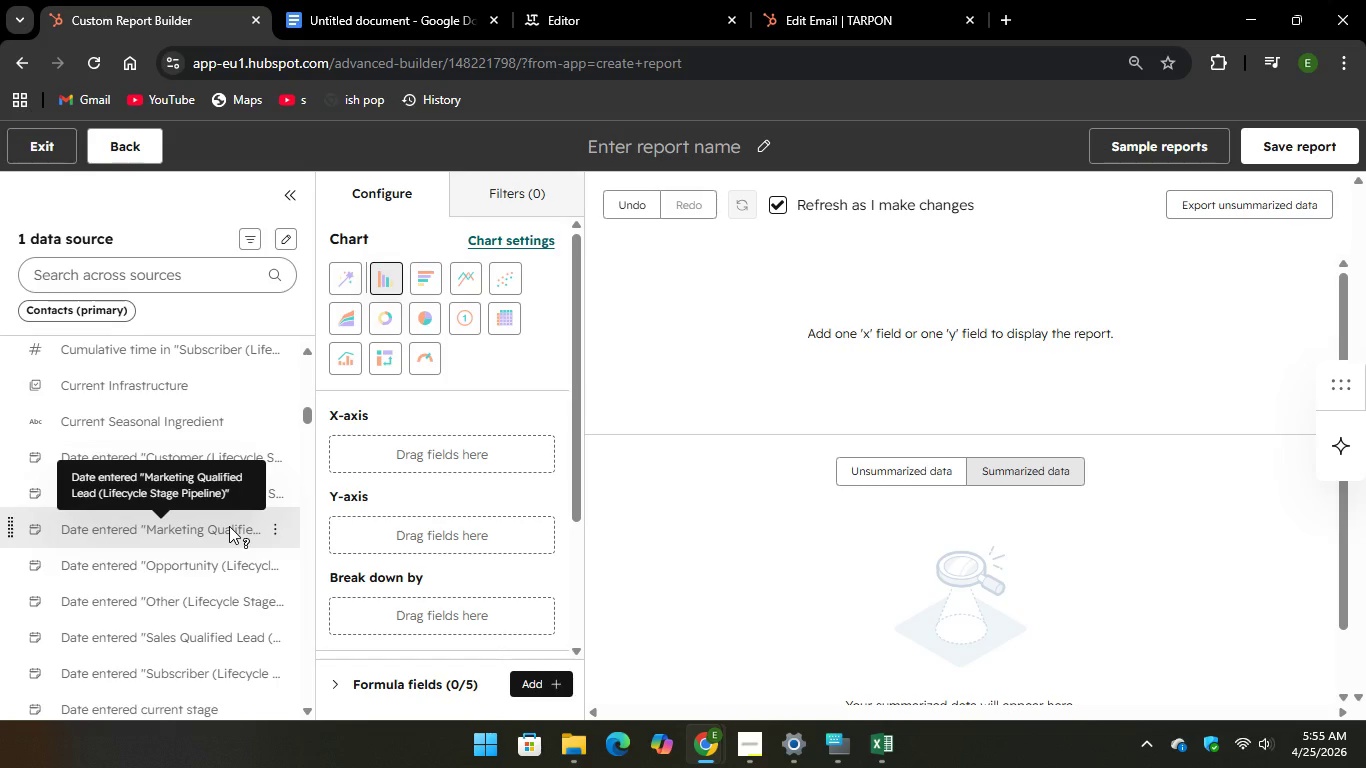 
scroll: coordinate [223, 572], scroll_direction: down, amount: 5.0
 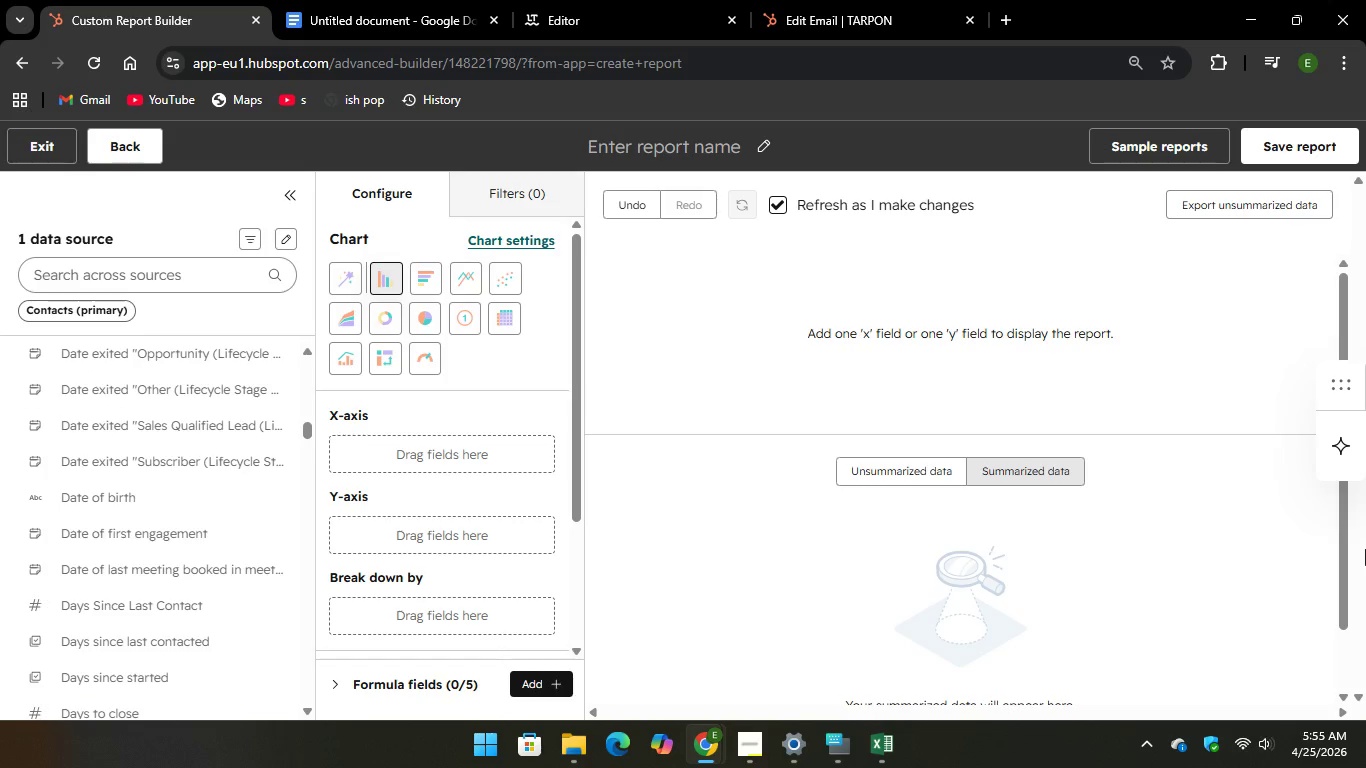 
wait(13.69)
 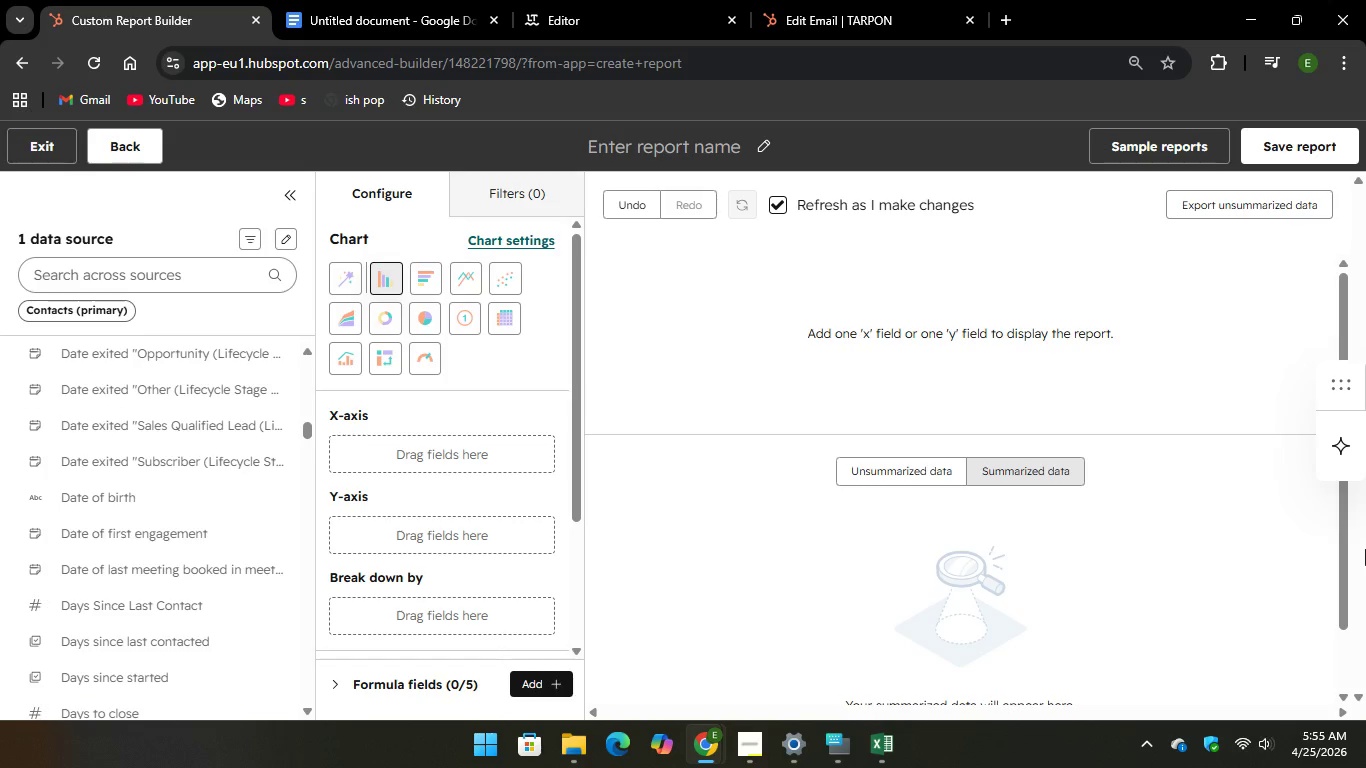 
scroll: coordinate [193, 615], scroll_direction: up, amount: 11.0
 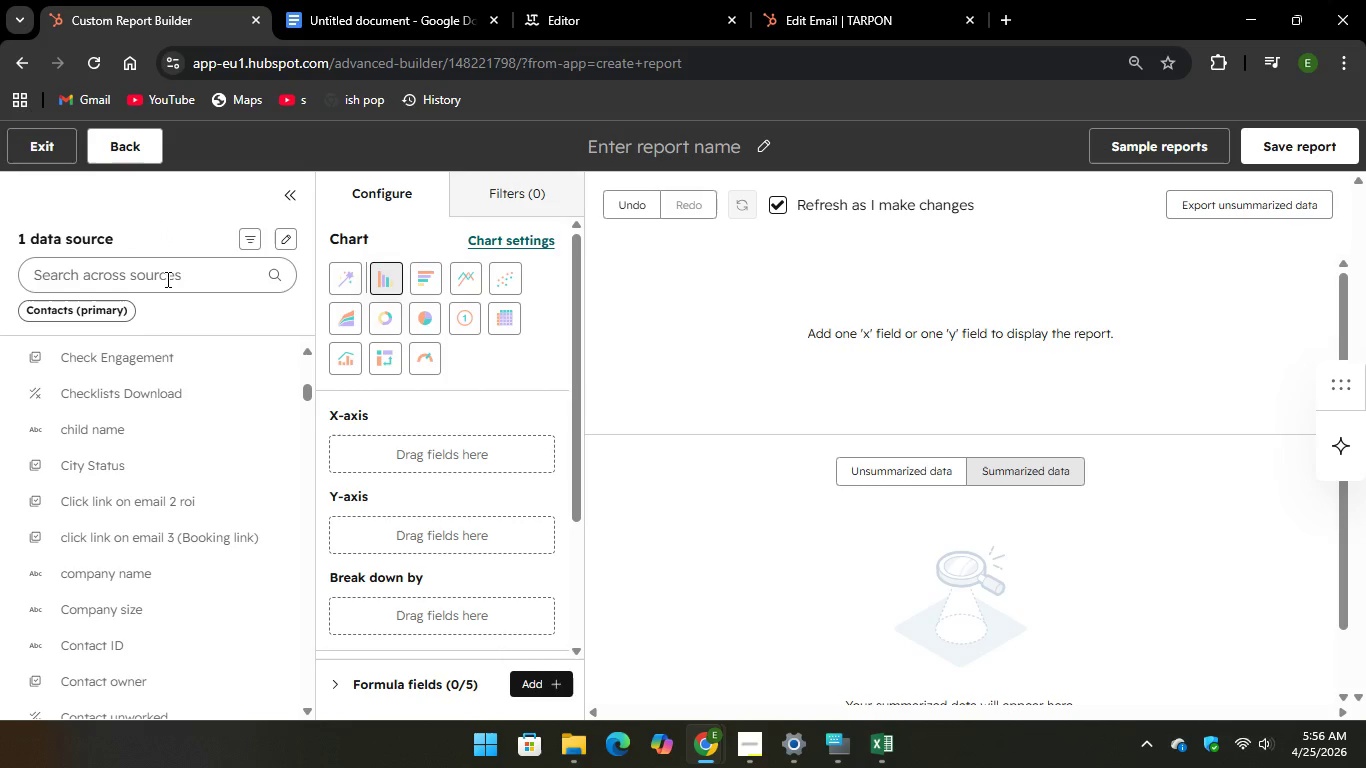 
left_click([375, 277])
 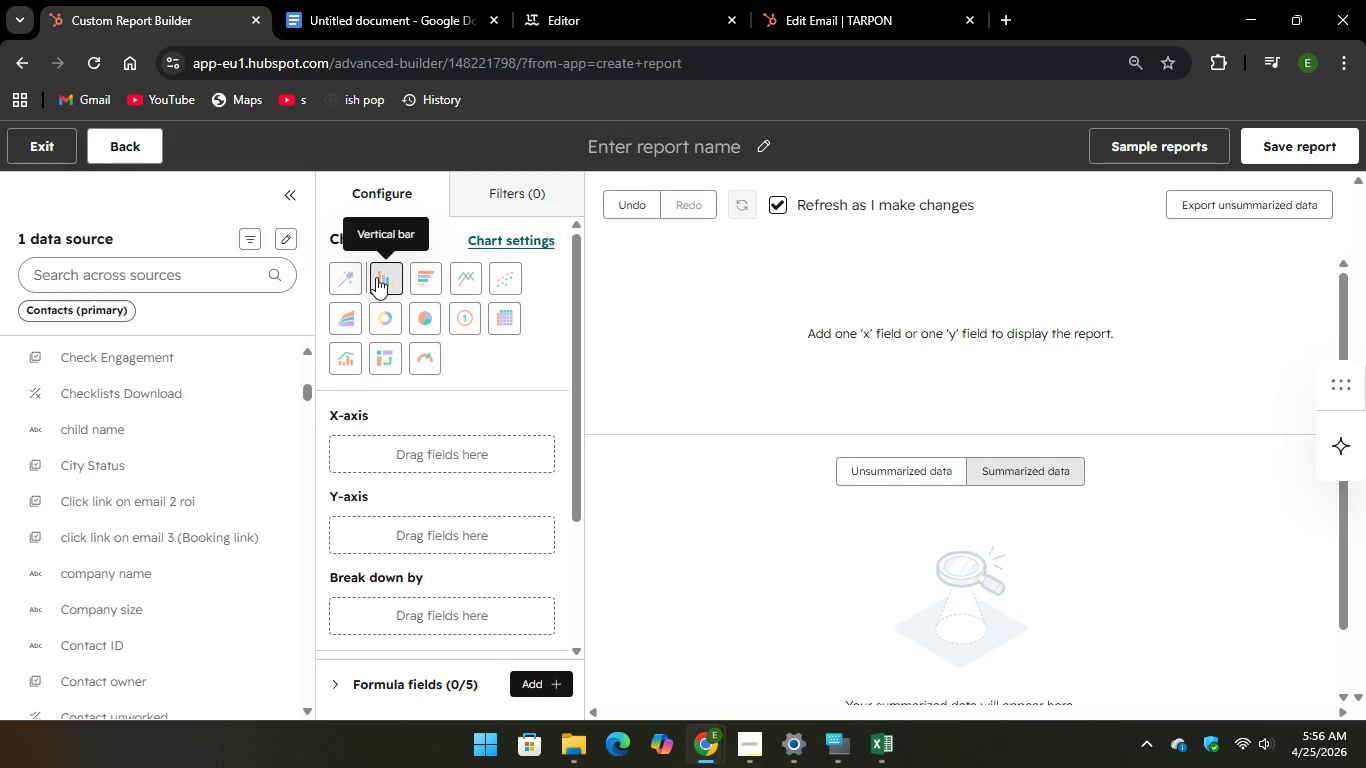 
left_click([376, 277])
 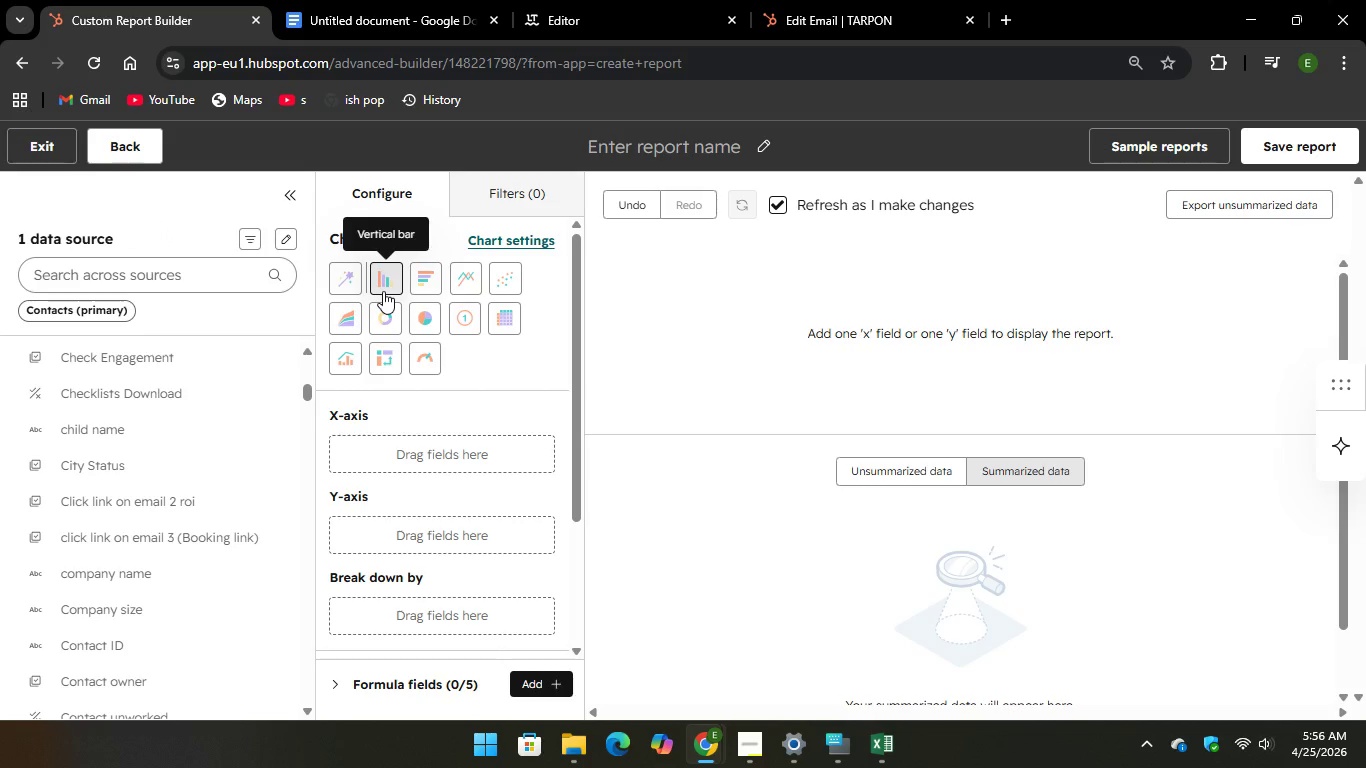 
left_click([383, 291])
 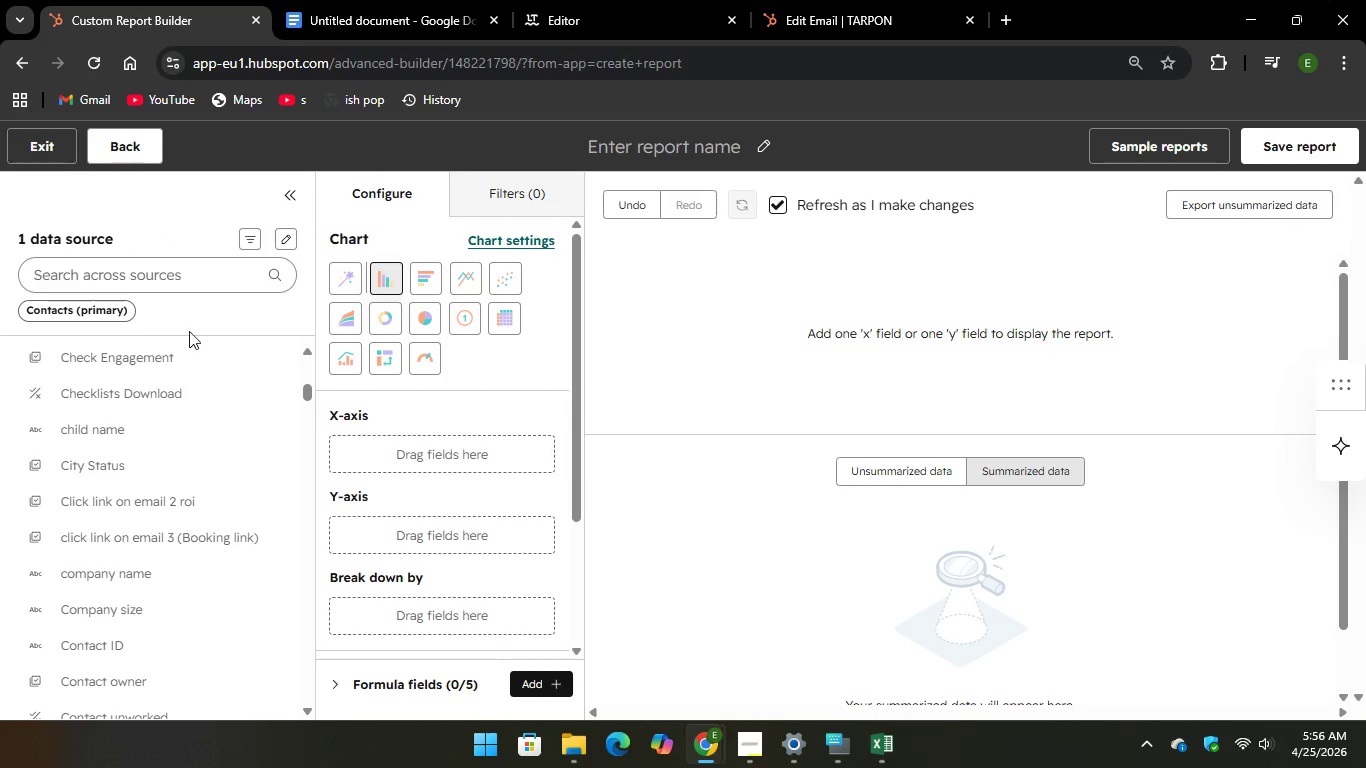 
scroll: coordinate [191, 389], scroll_direction: up, amount: 2.0
 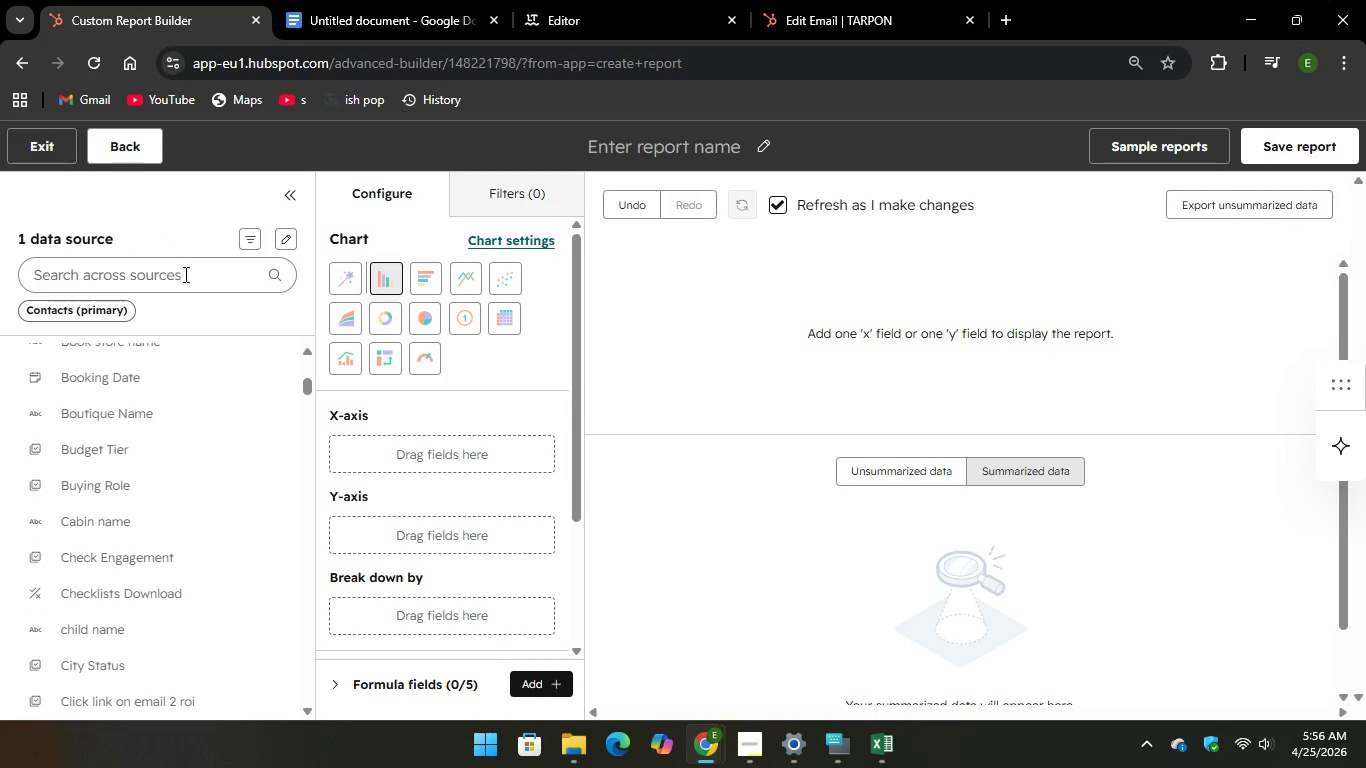 
left_click([185, 263])
 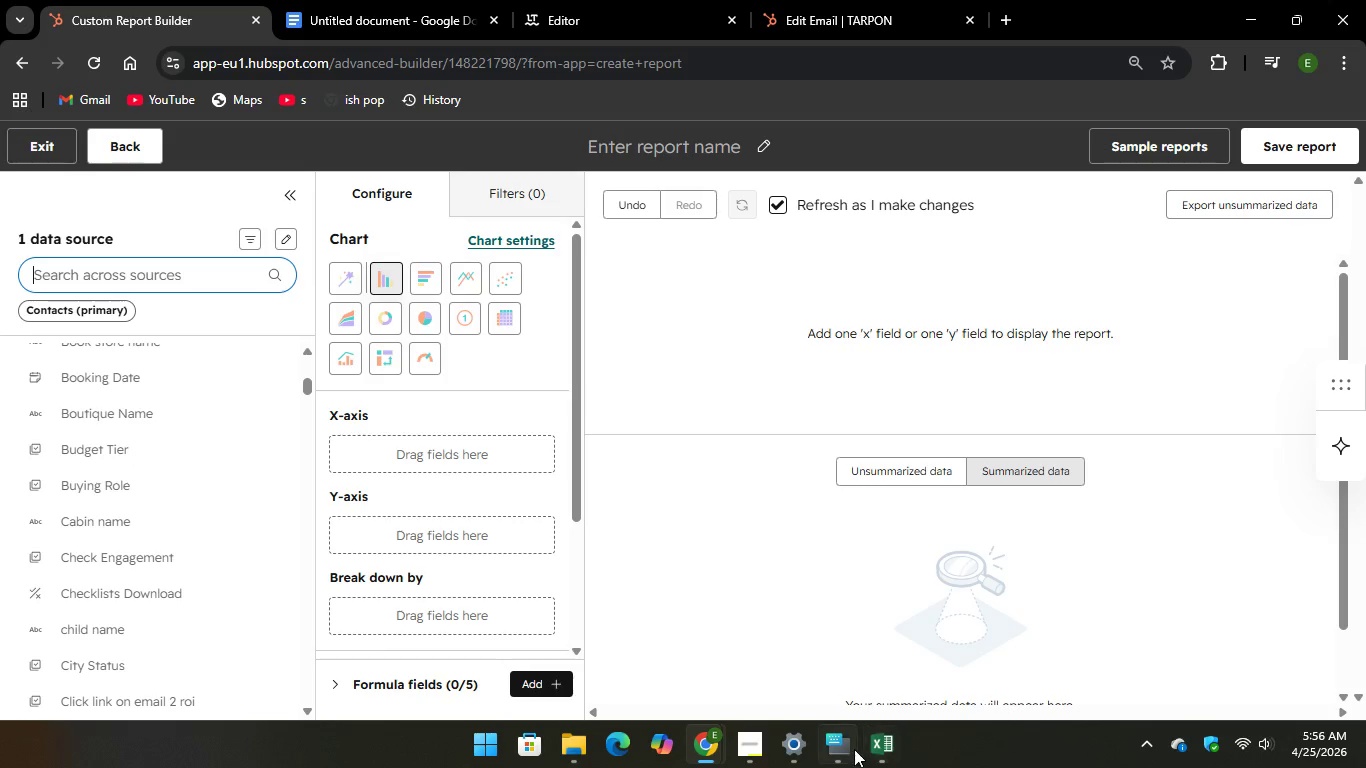 
left_click([853, 748])
 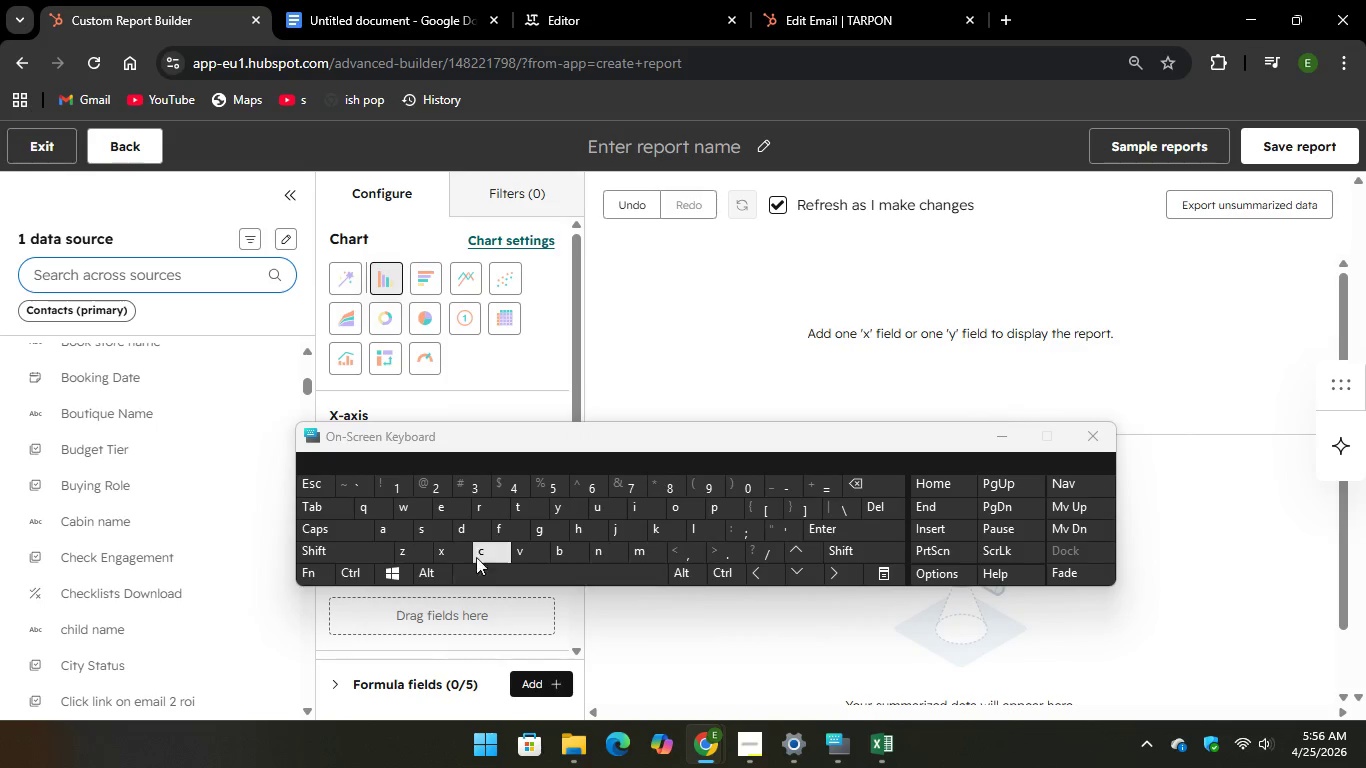 
type(cun)
 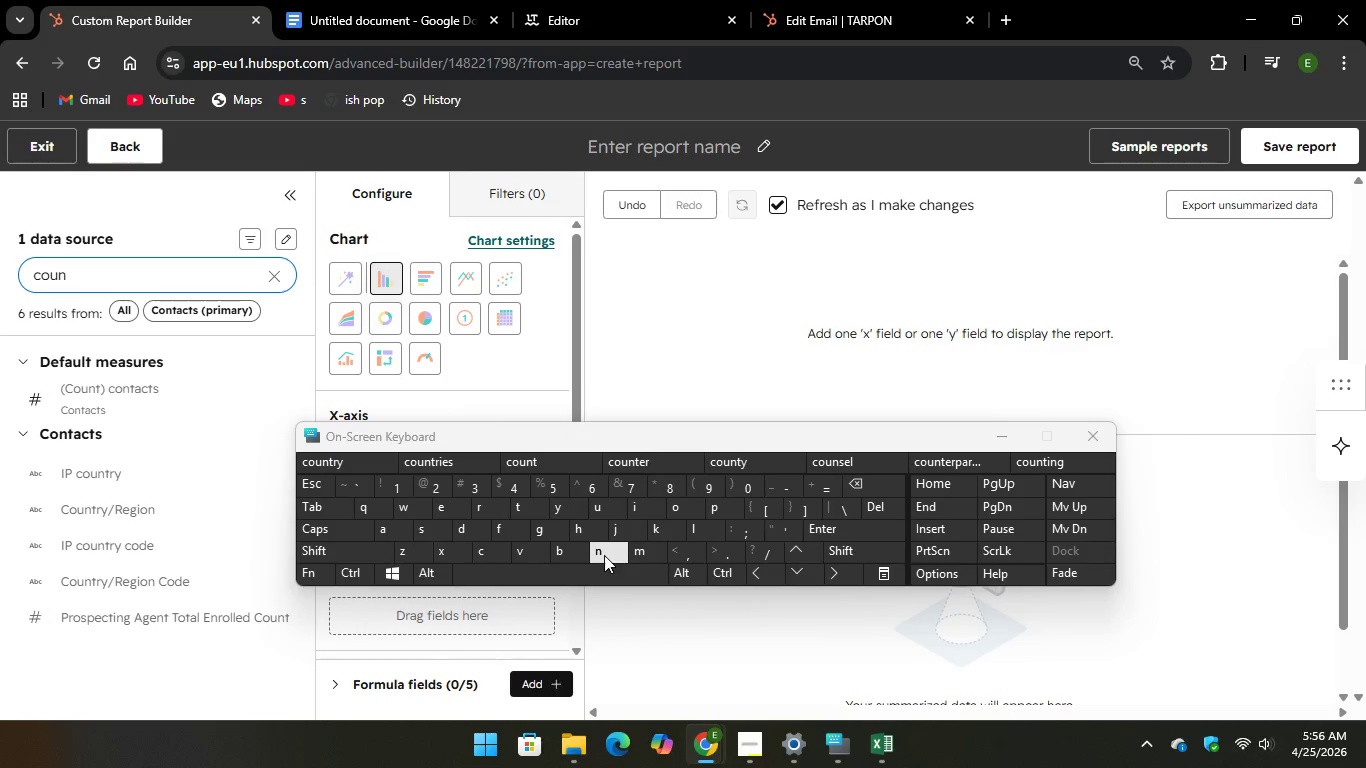 
wait(7.62)
 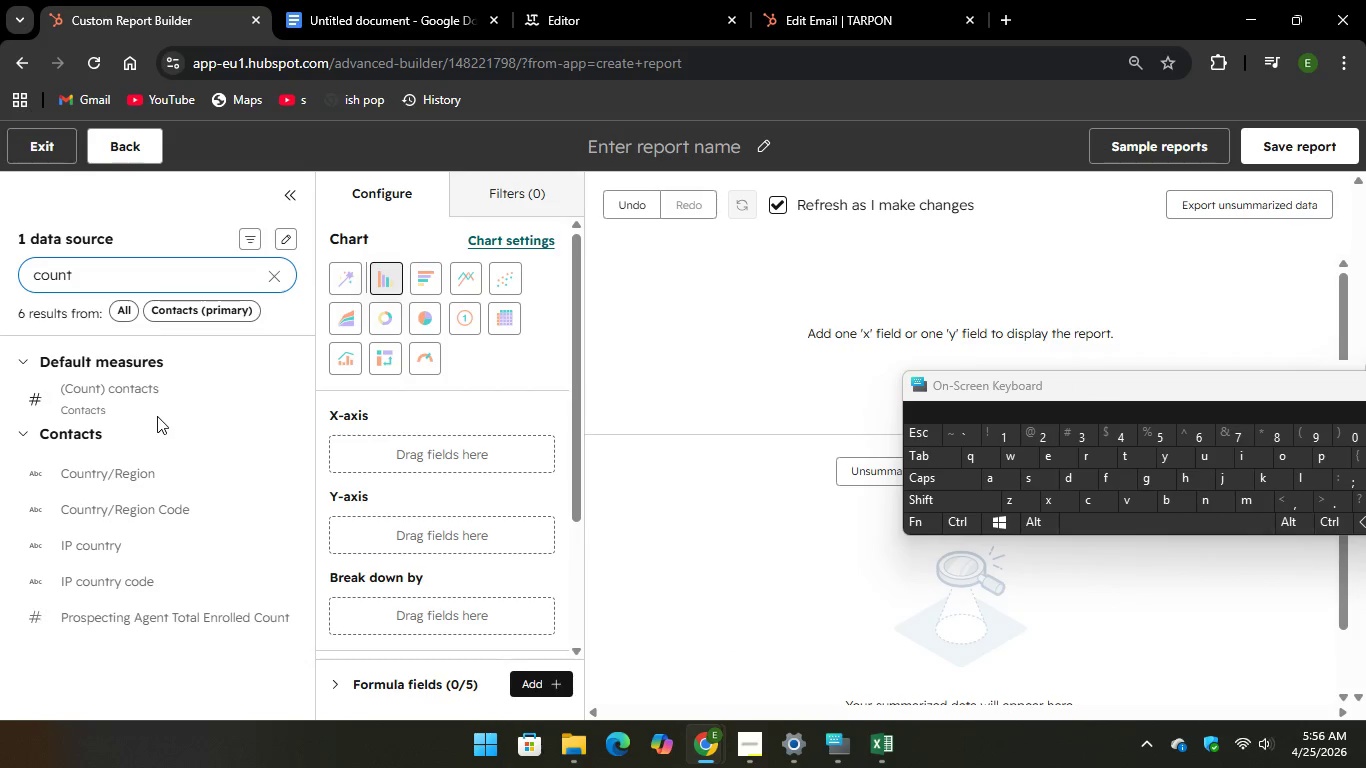 
left_click_drag(start_coordinate=[154, 403], to_coordinate=[337, 510])
 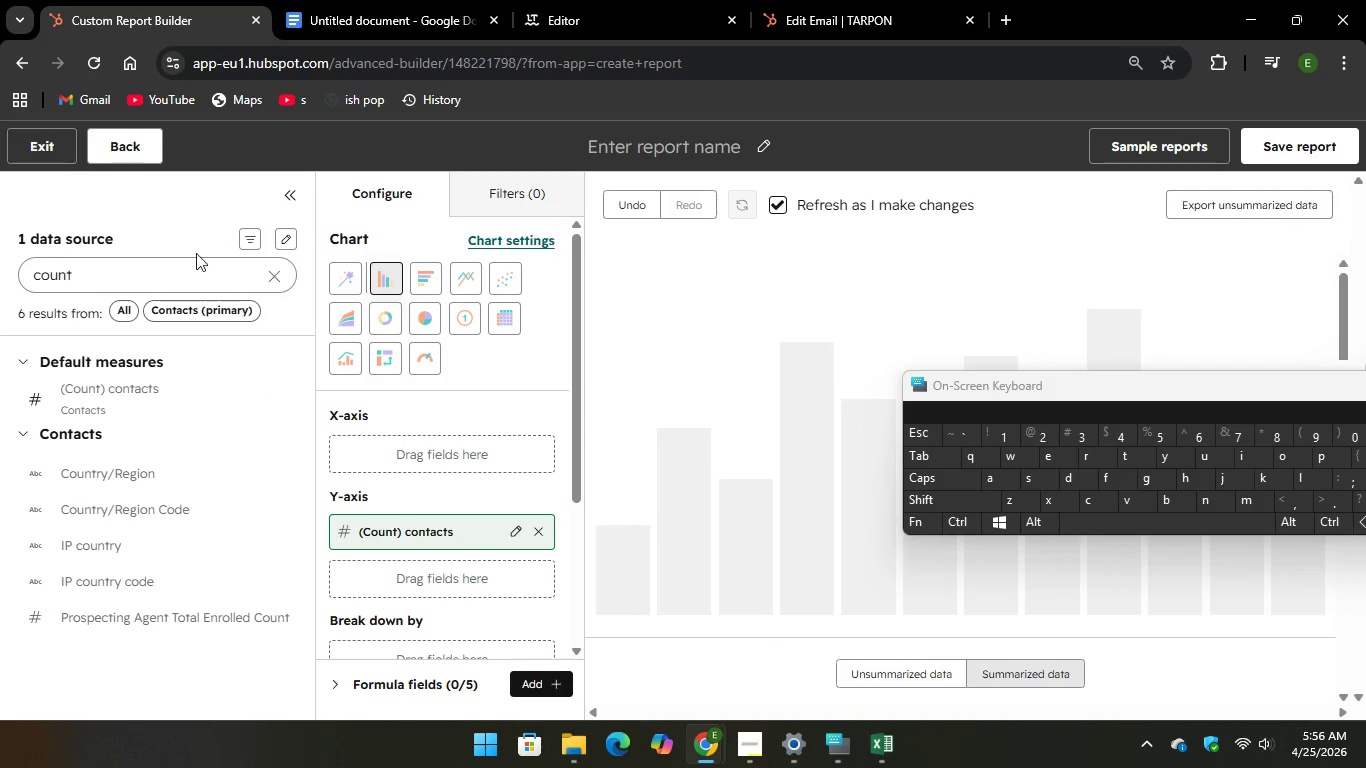 
wait(8.11)
 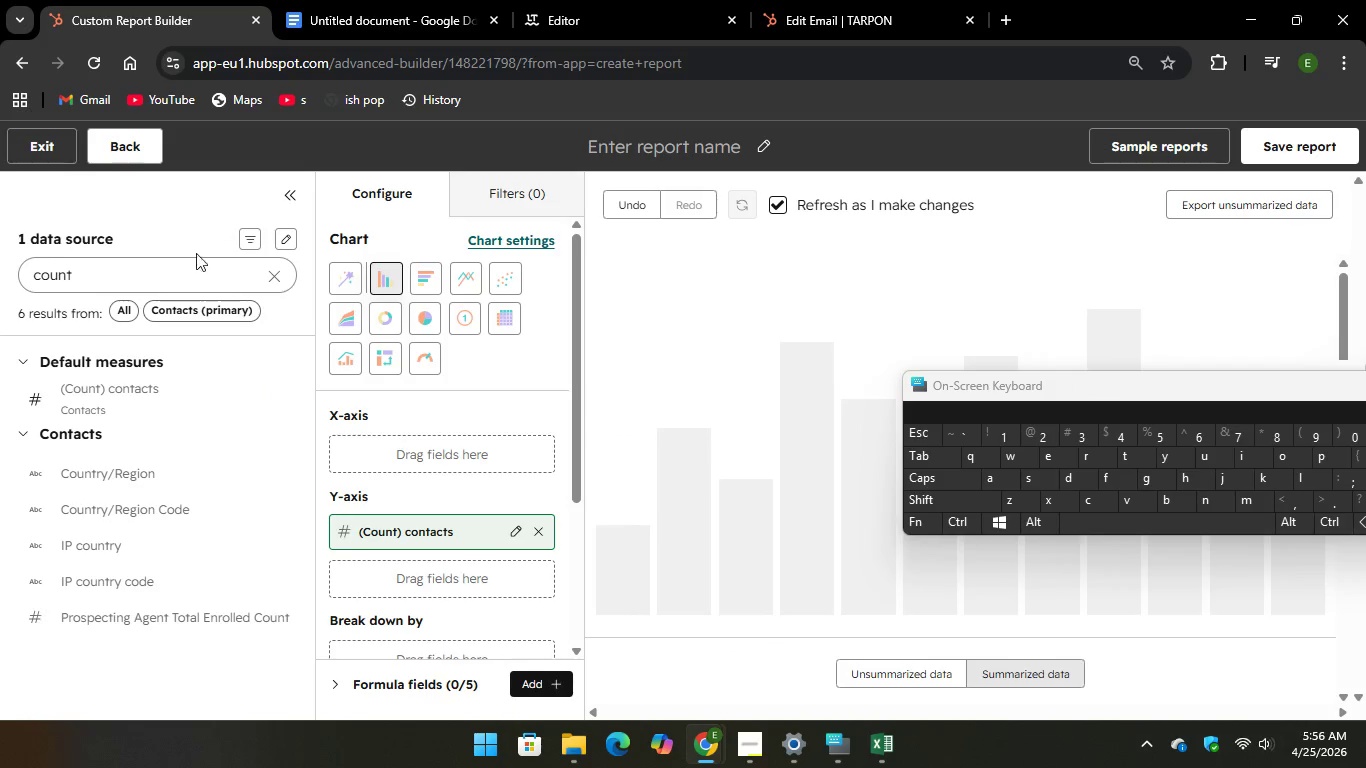 
key(CapsLock)
 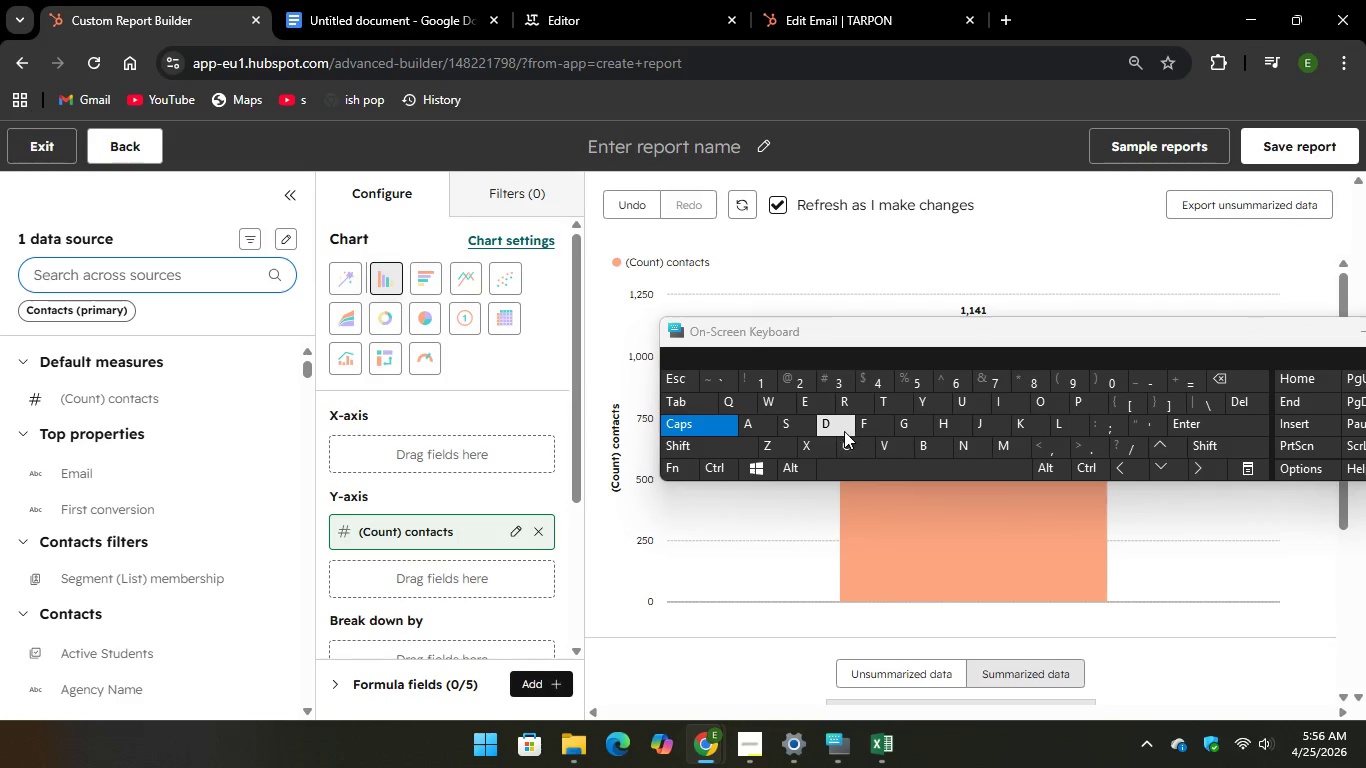 
key(D)
 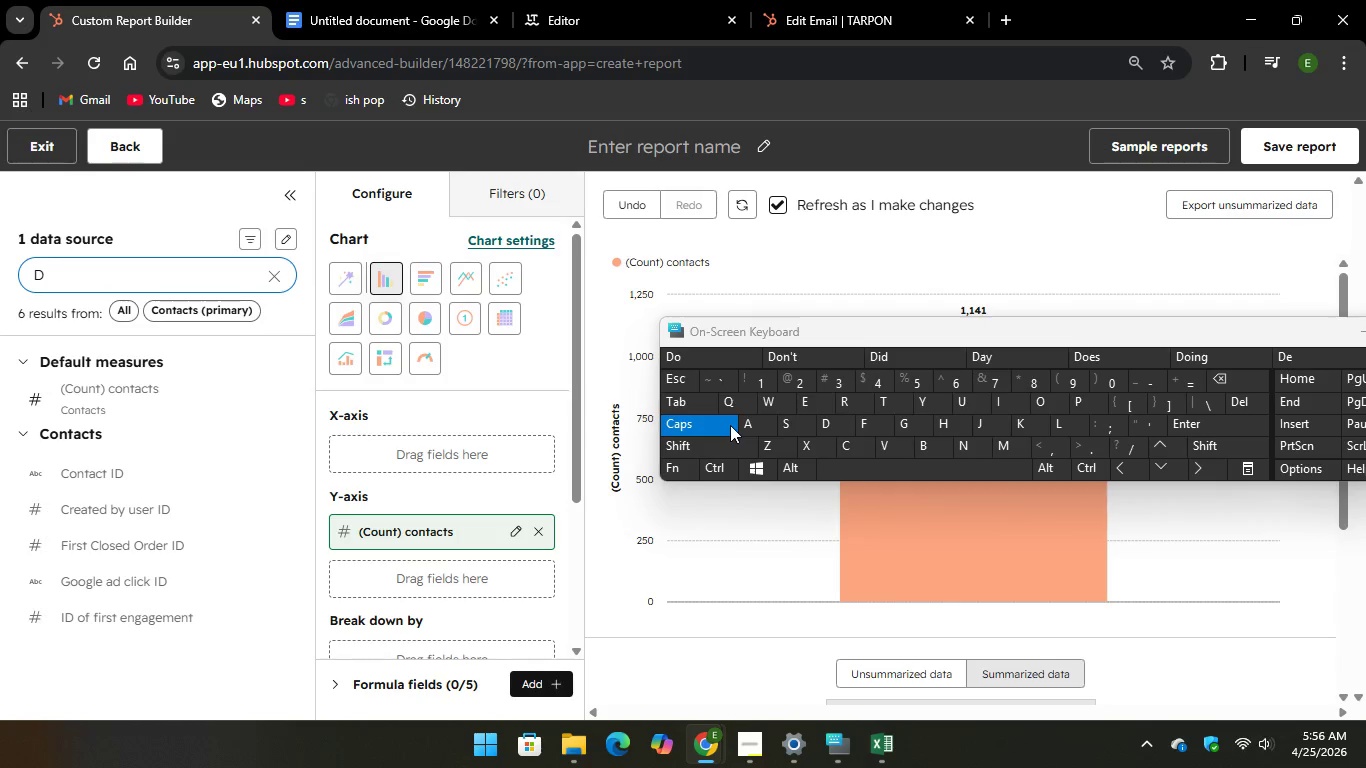 
key(CapsLock)
 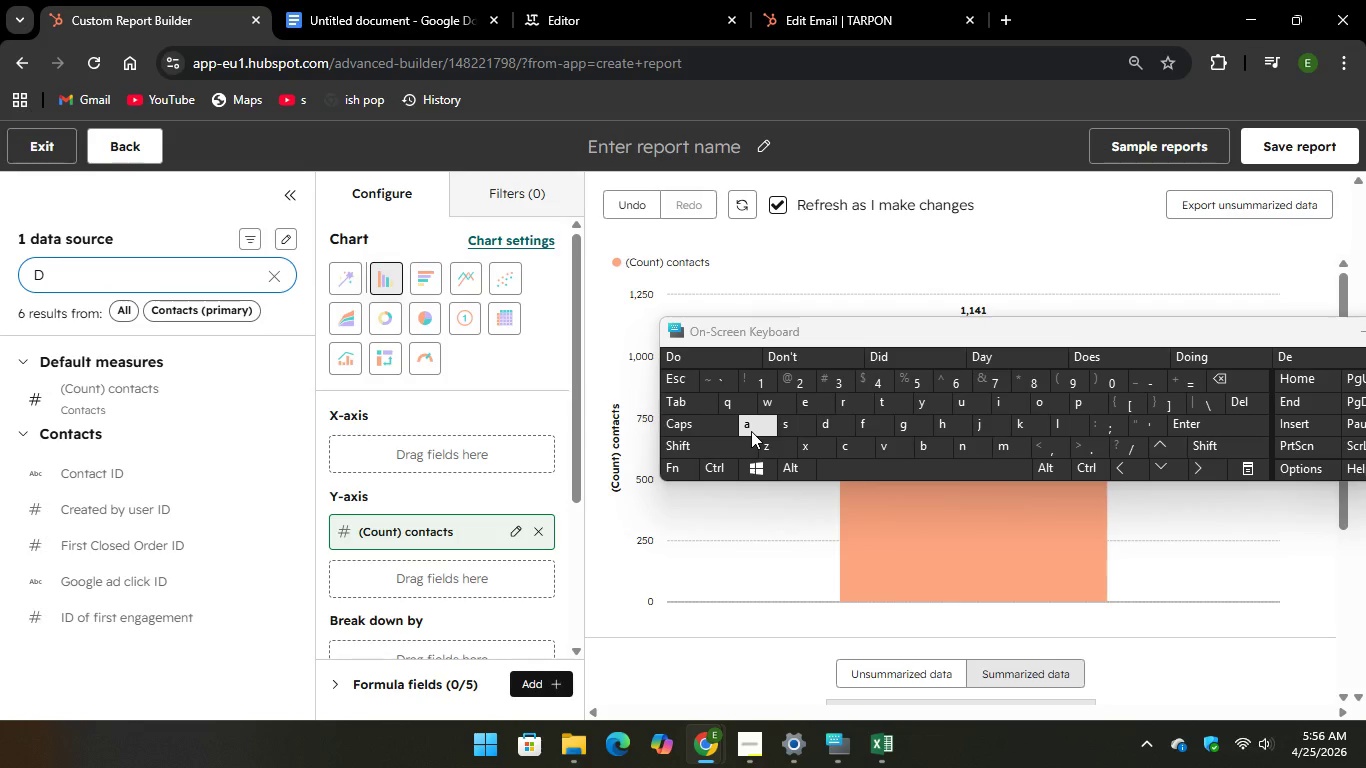 
key(A)
 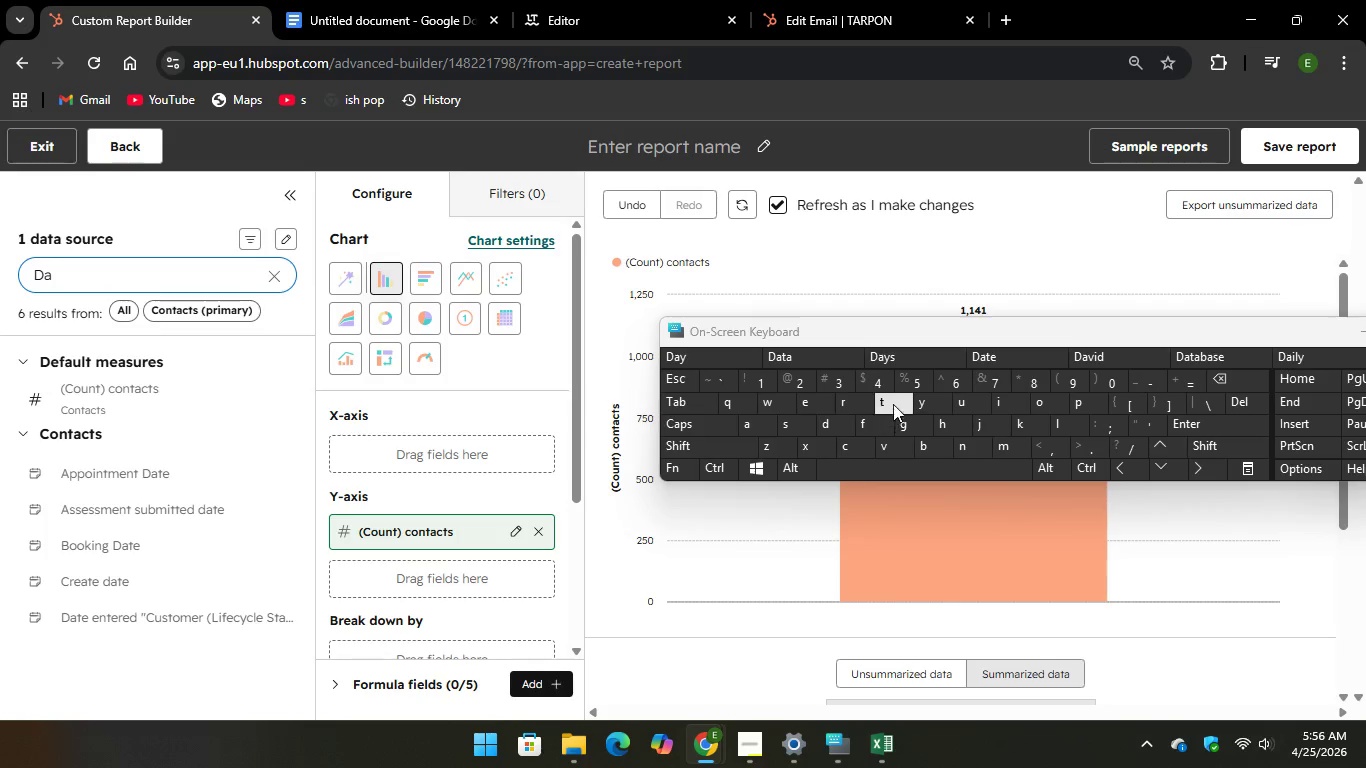 
type(te)
 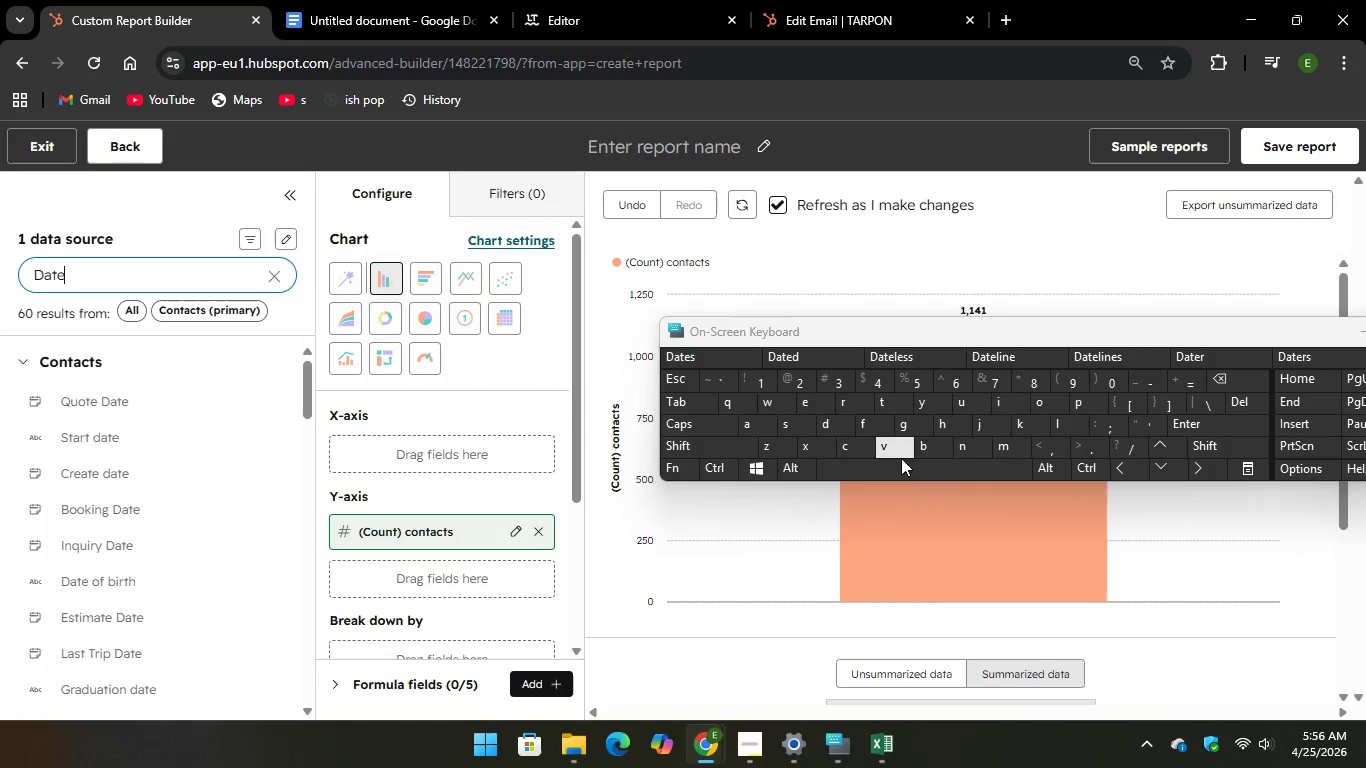 
key(Space)
 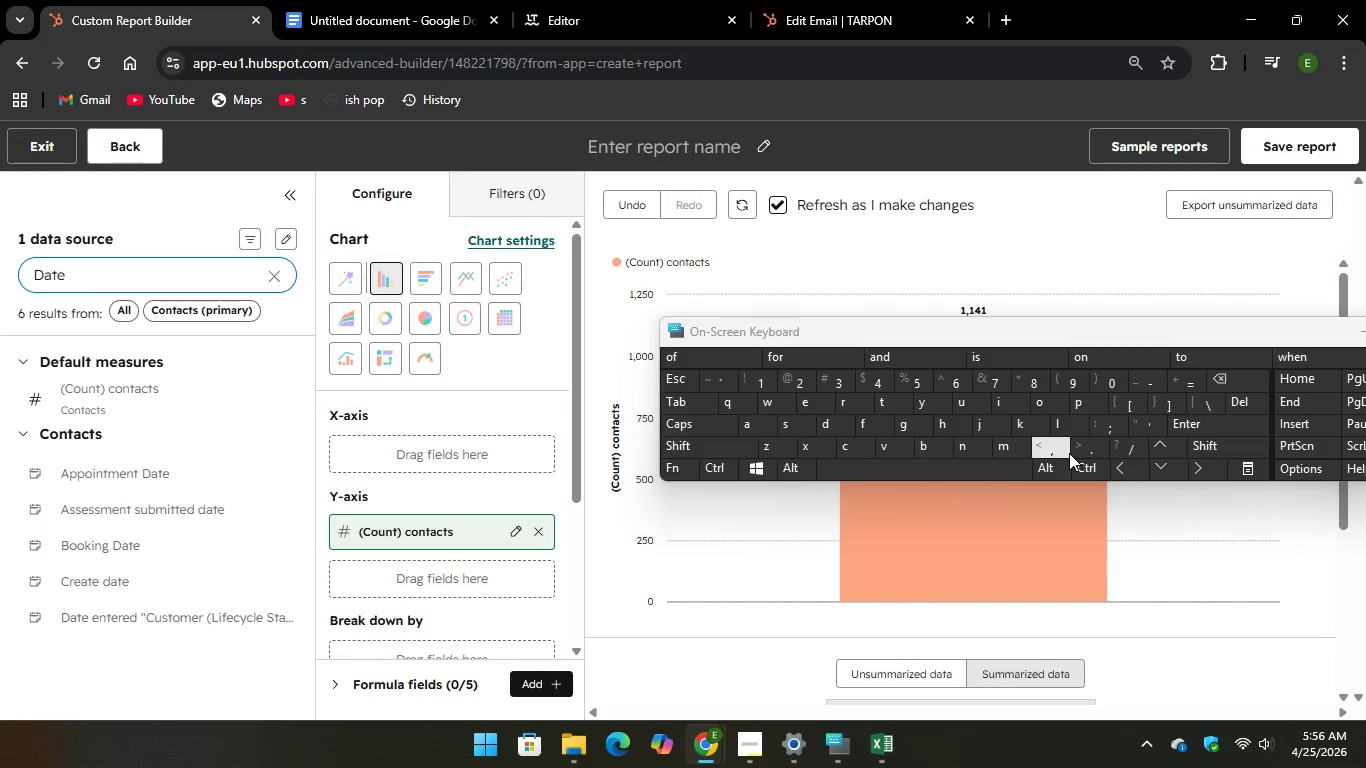 
key(O)
 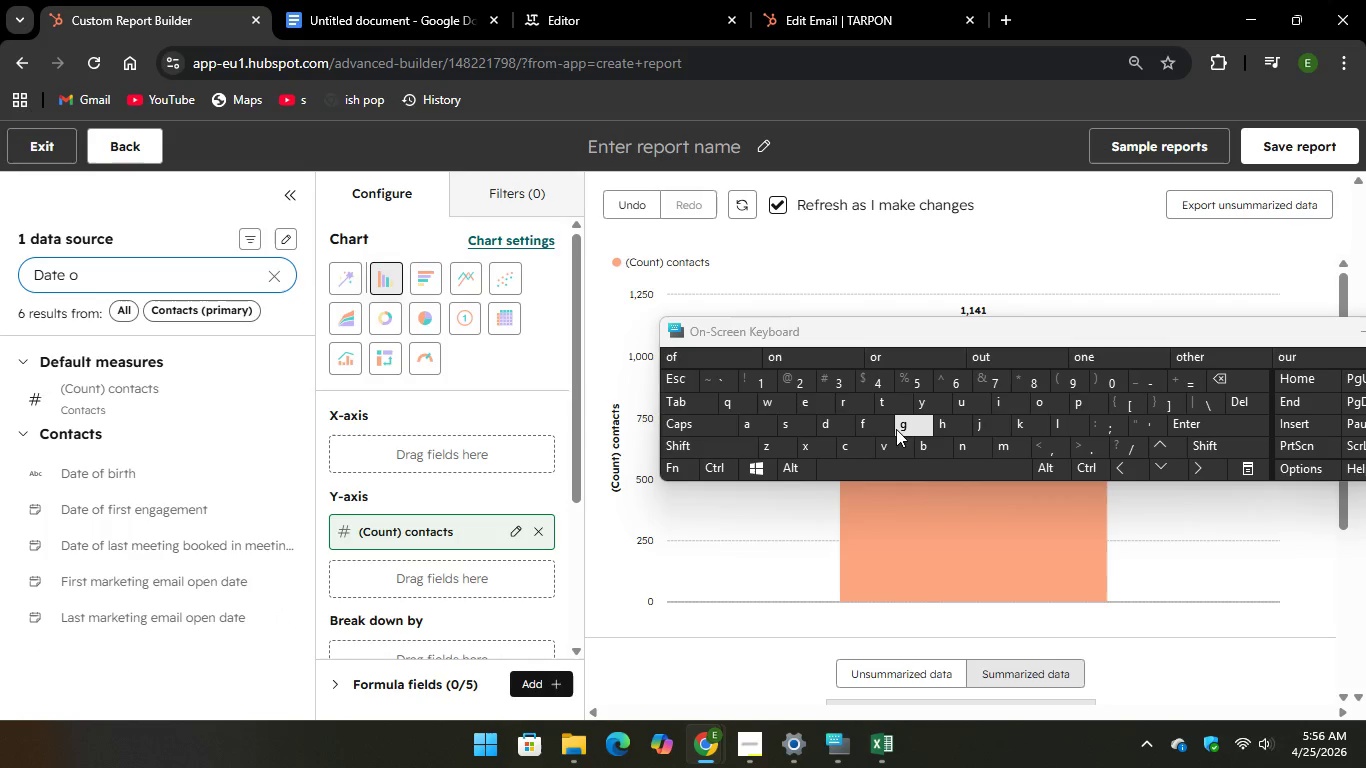 
key(F)
 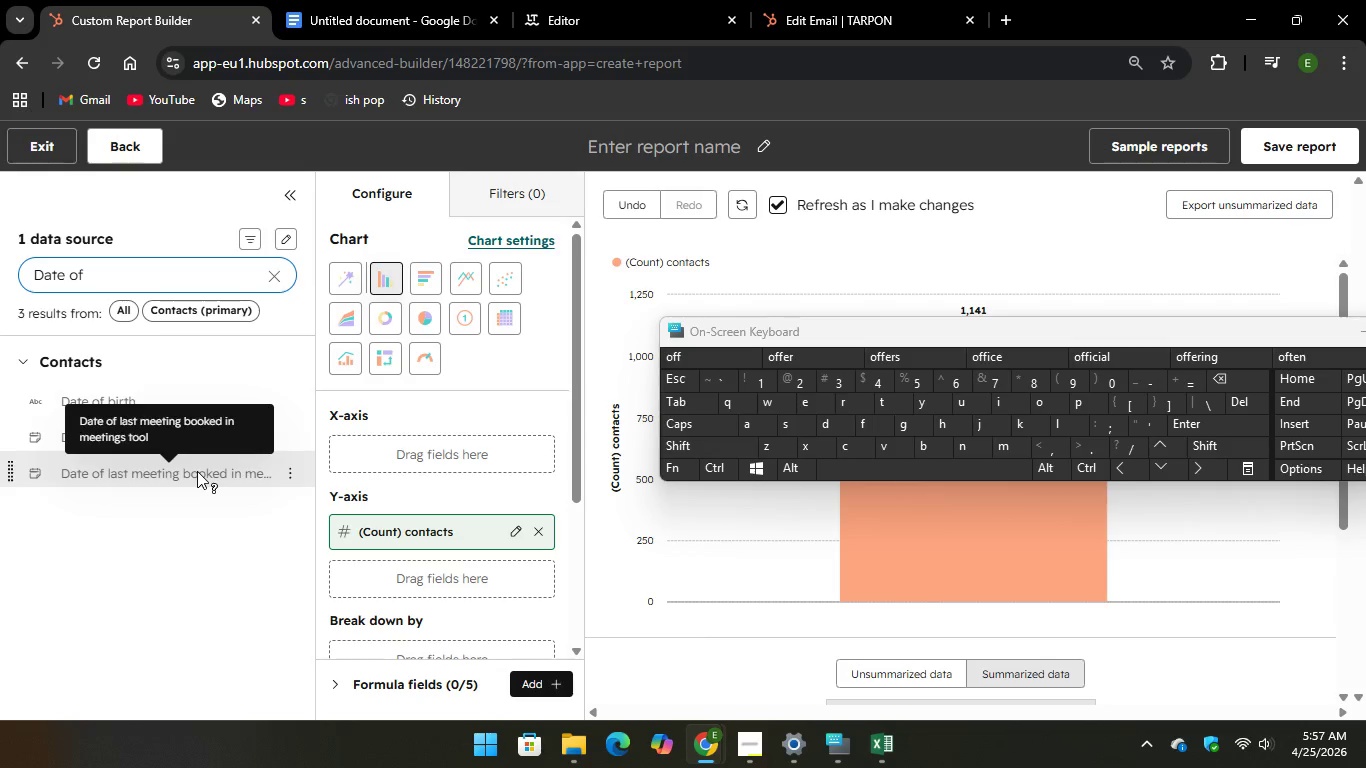 
wait(5.45)
 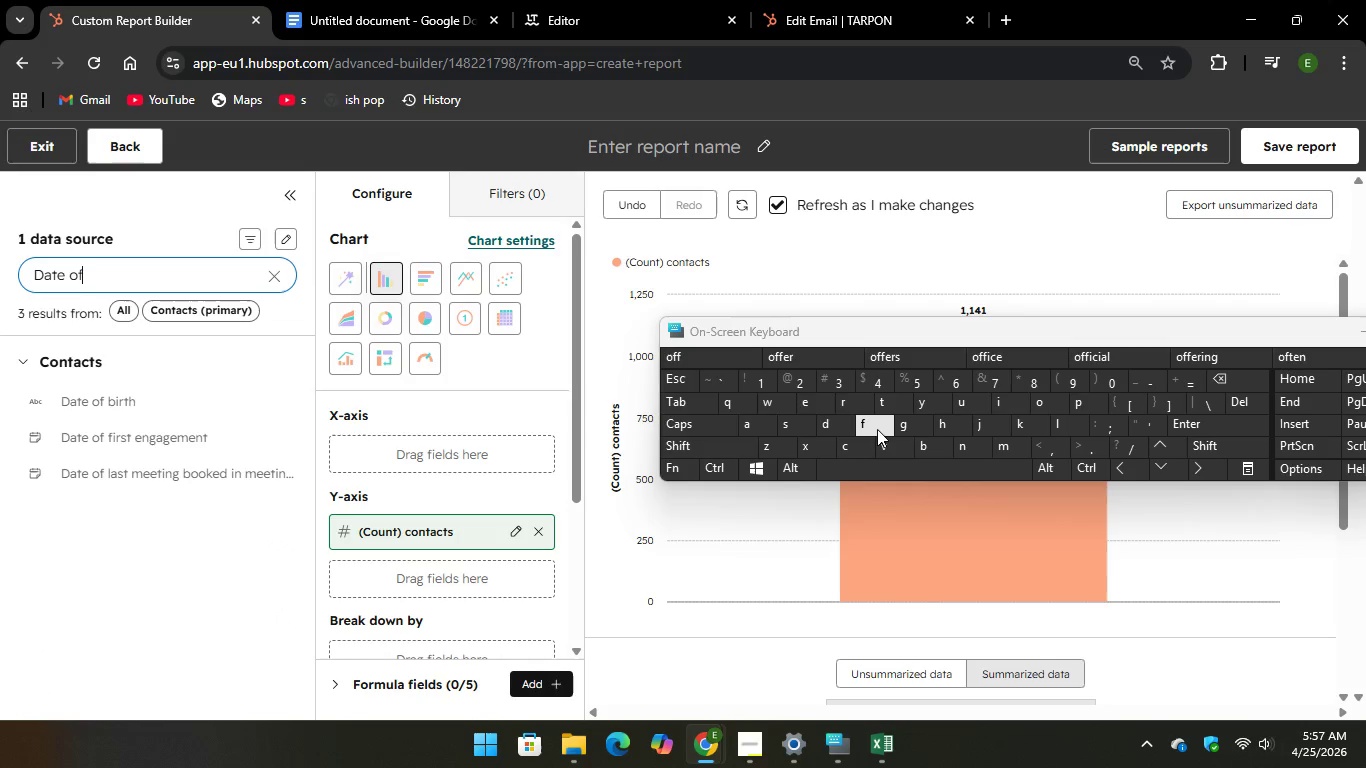 
left_click_drag(start_coordinate=[197, 471], to_coordinate=[362, 438])
 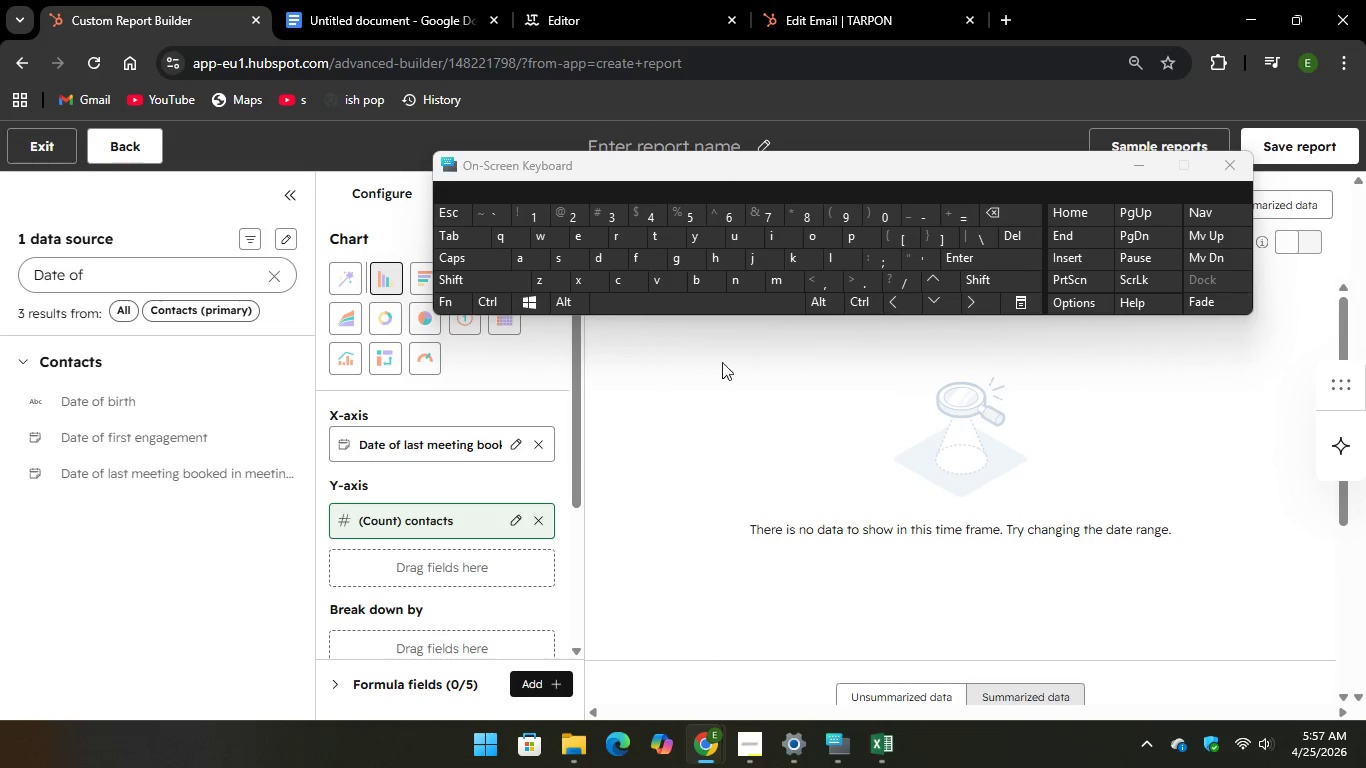 
wait(6.12)
 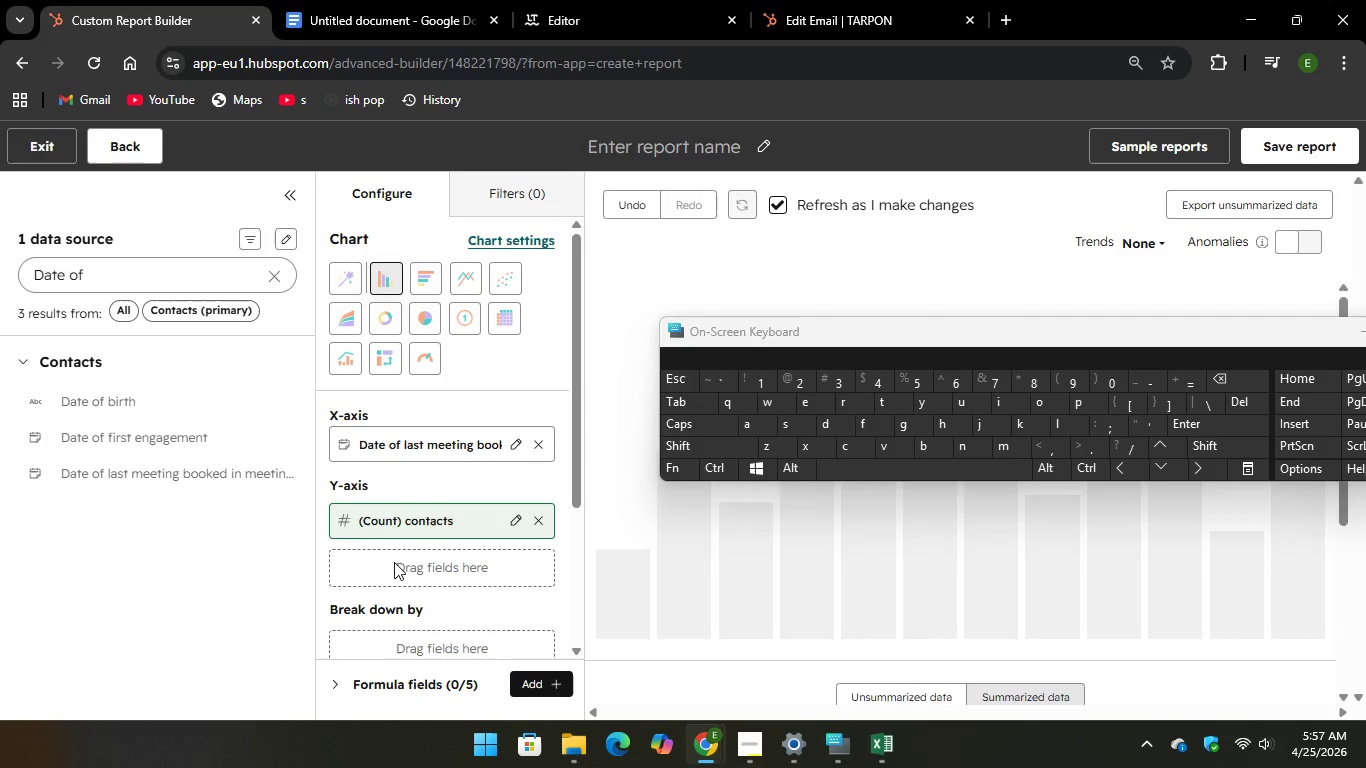 
left_click([534, 440])
 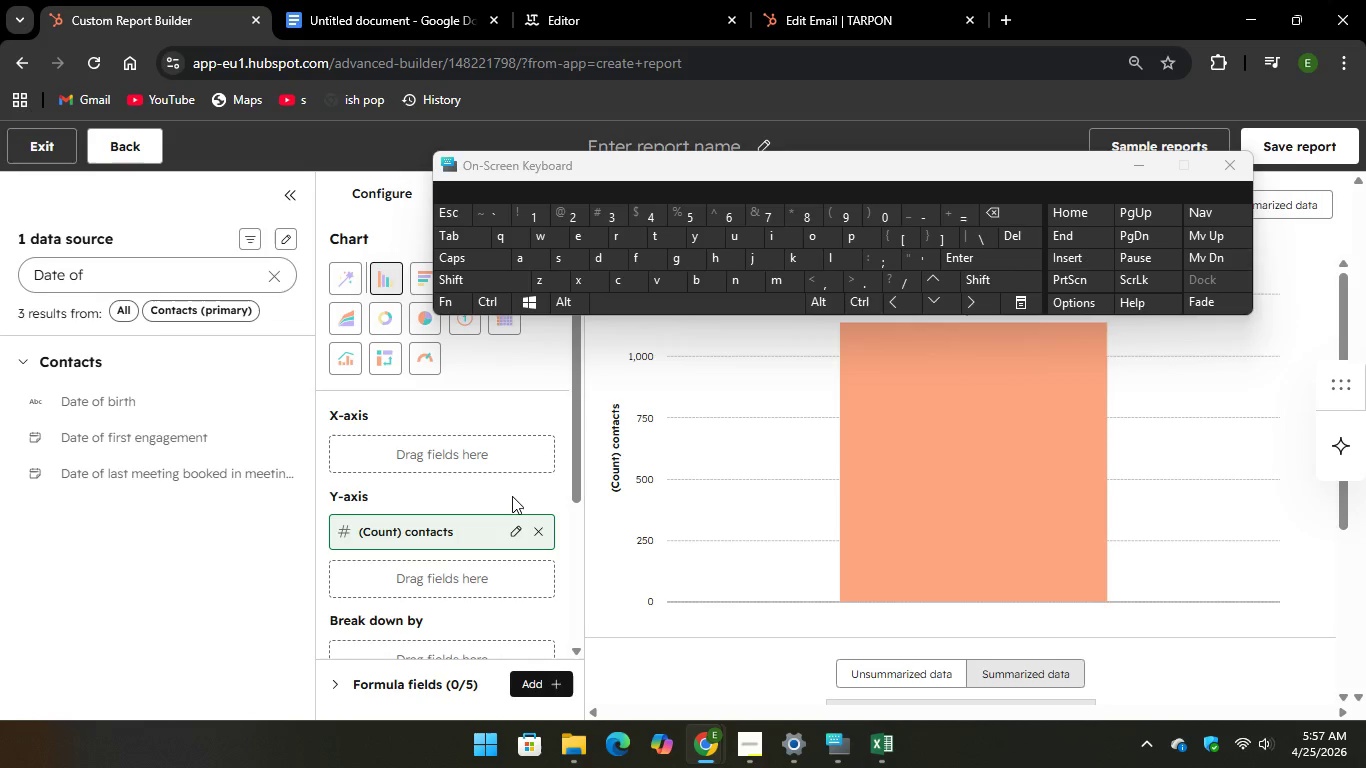 
wait(8.42)
 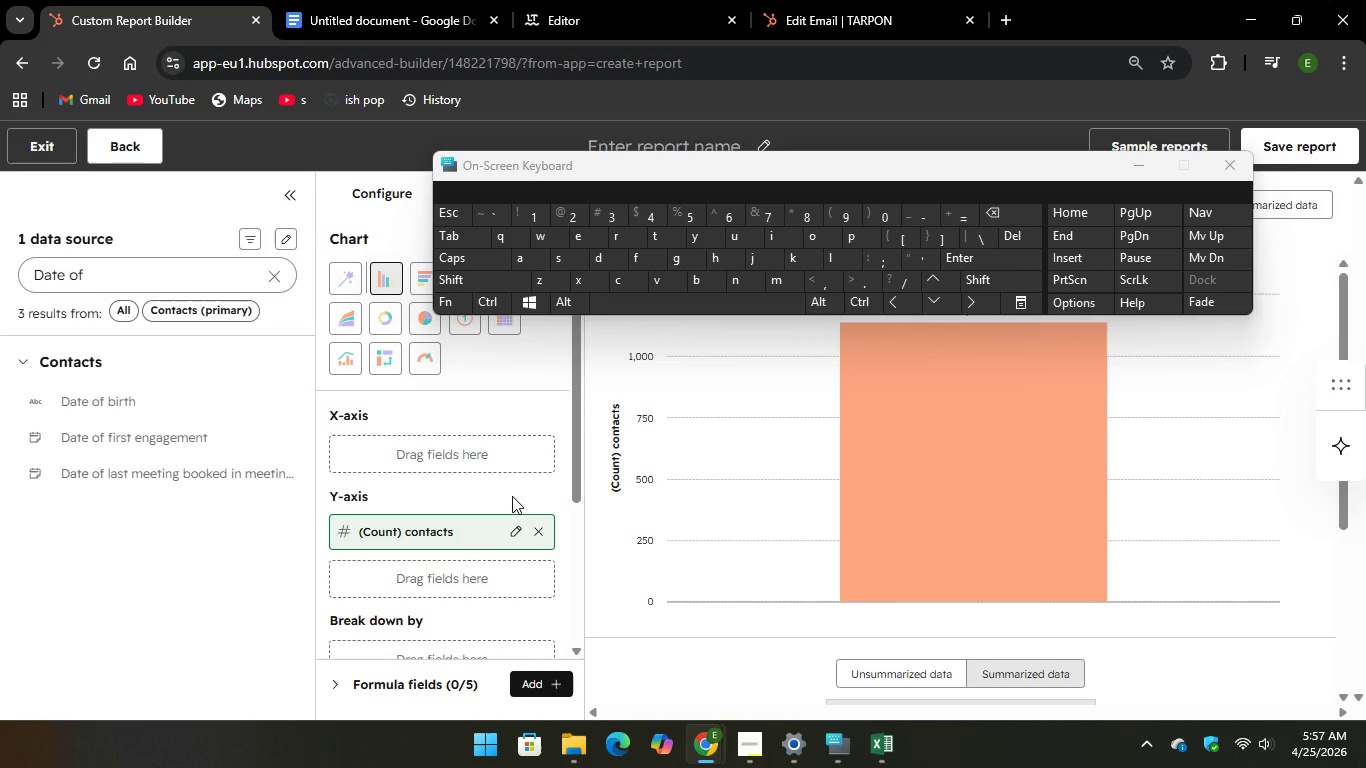 
left_click([268, 279])
 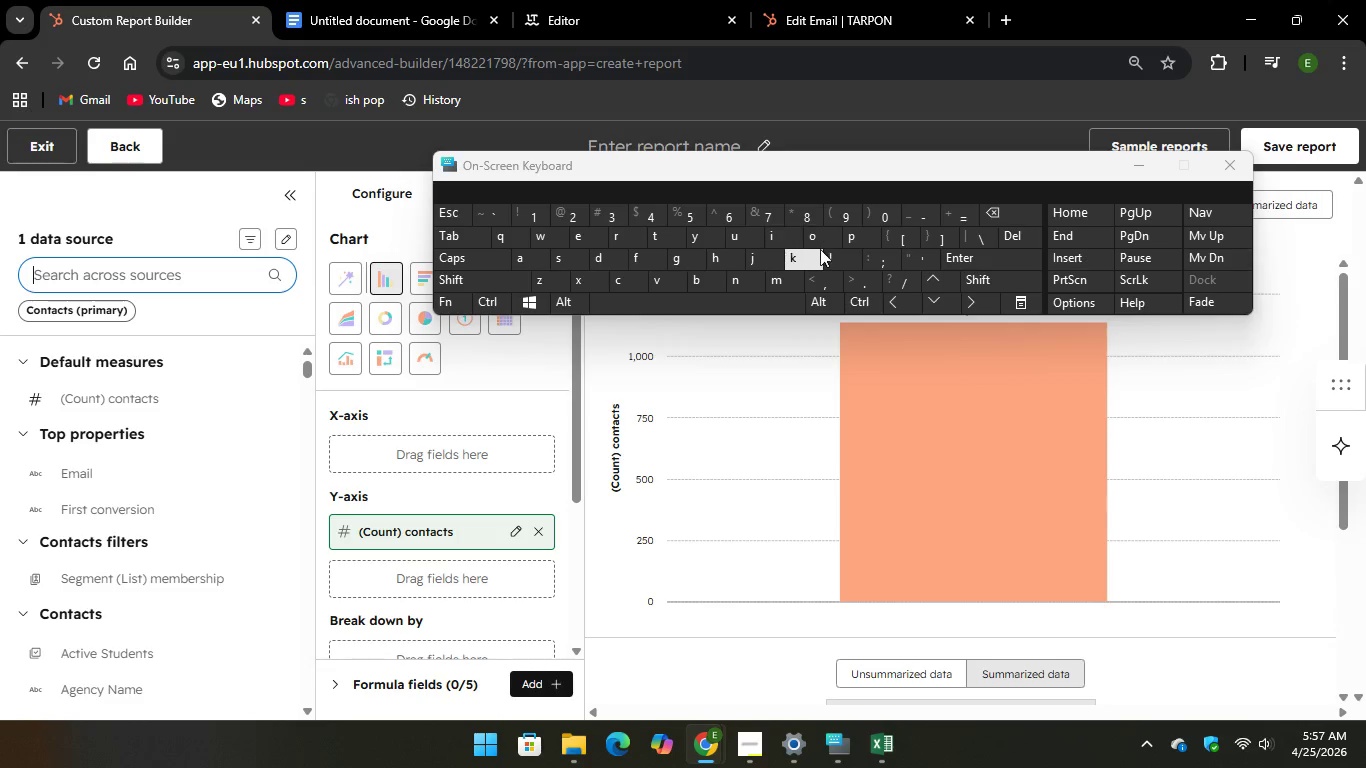 
key(O)
 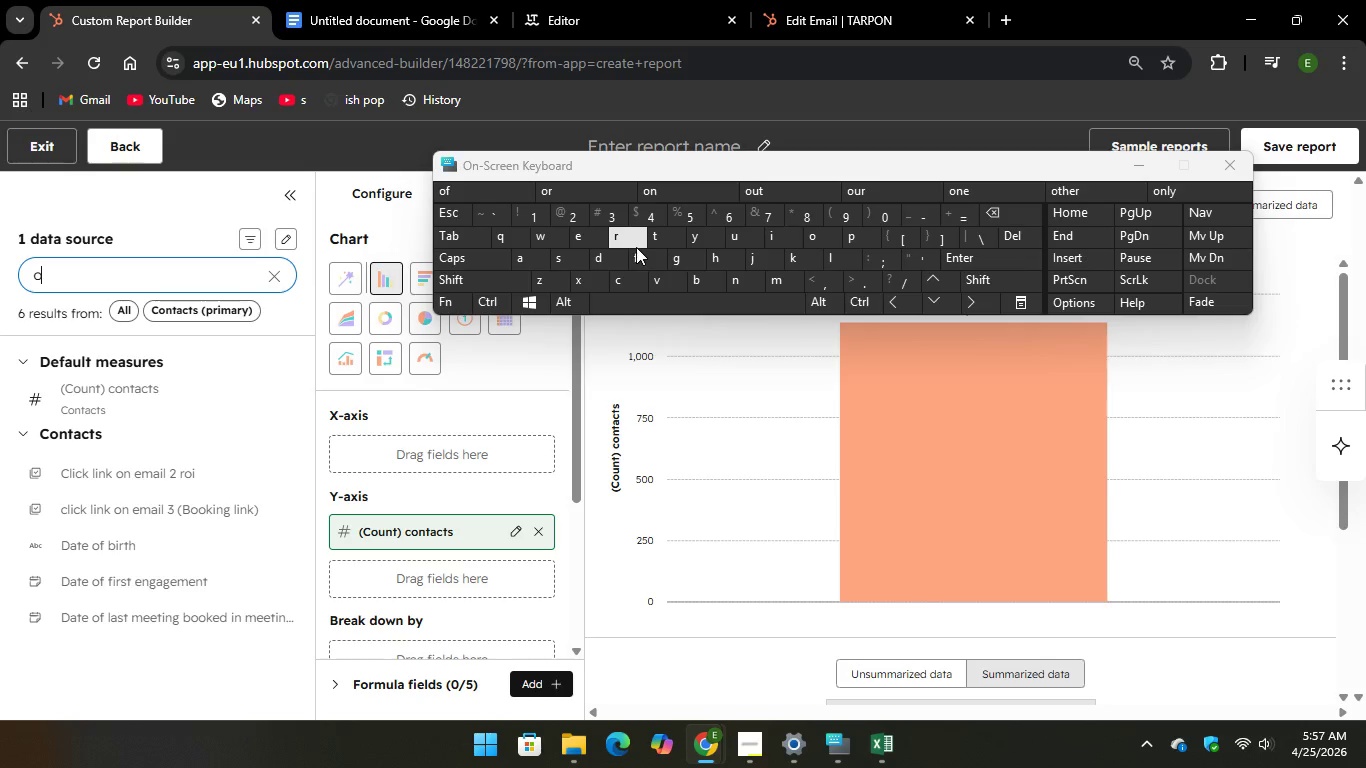 
key(R)
 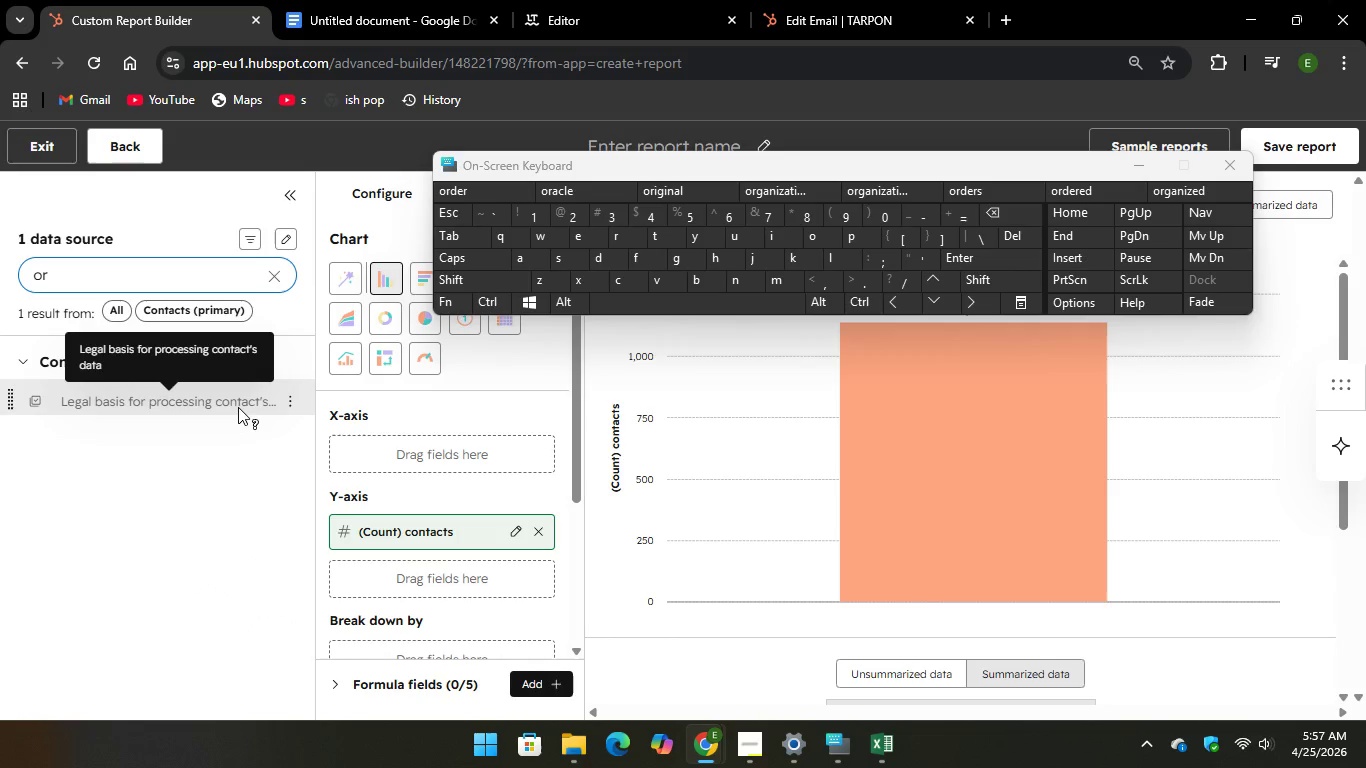 
left_click_drag(start_coordinate=[238, 407], to_coordinate=[335, 505])
 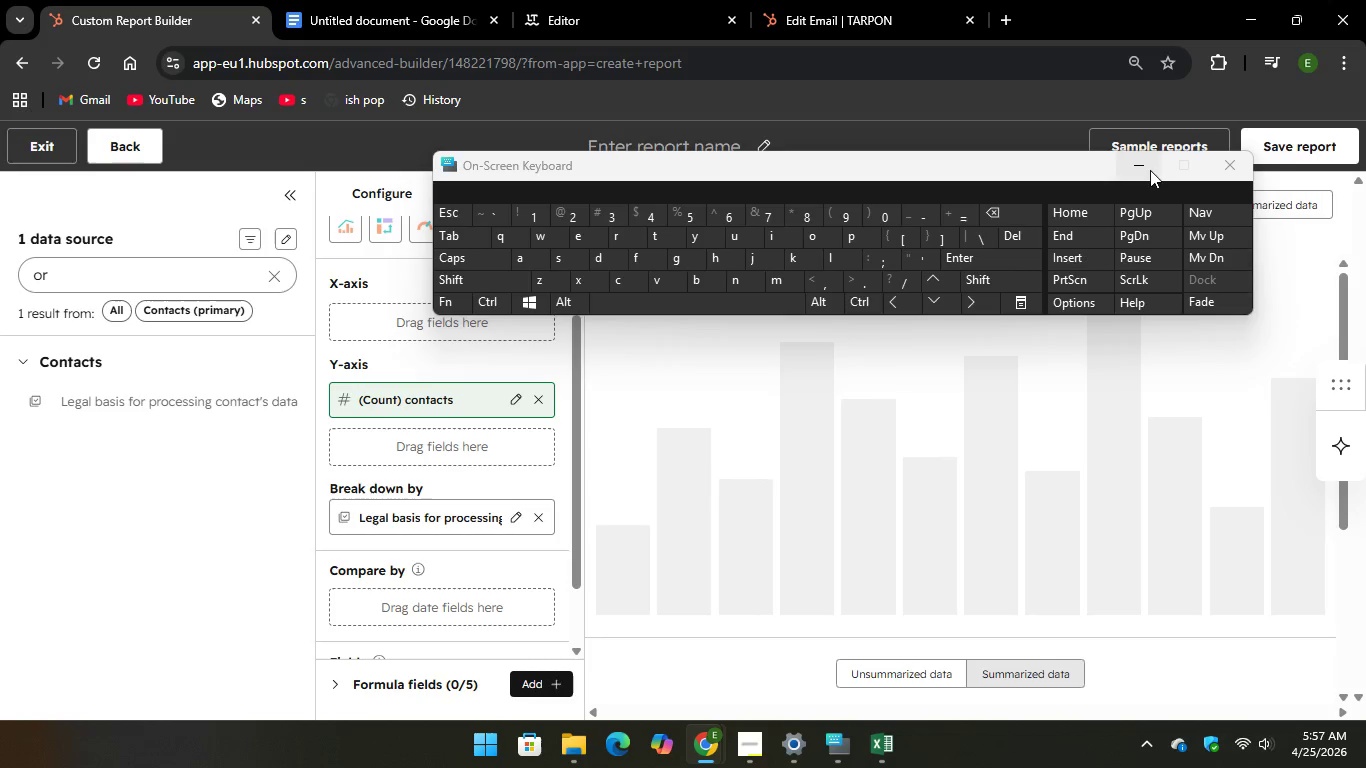 
wait(8.08)
 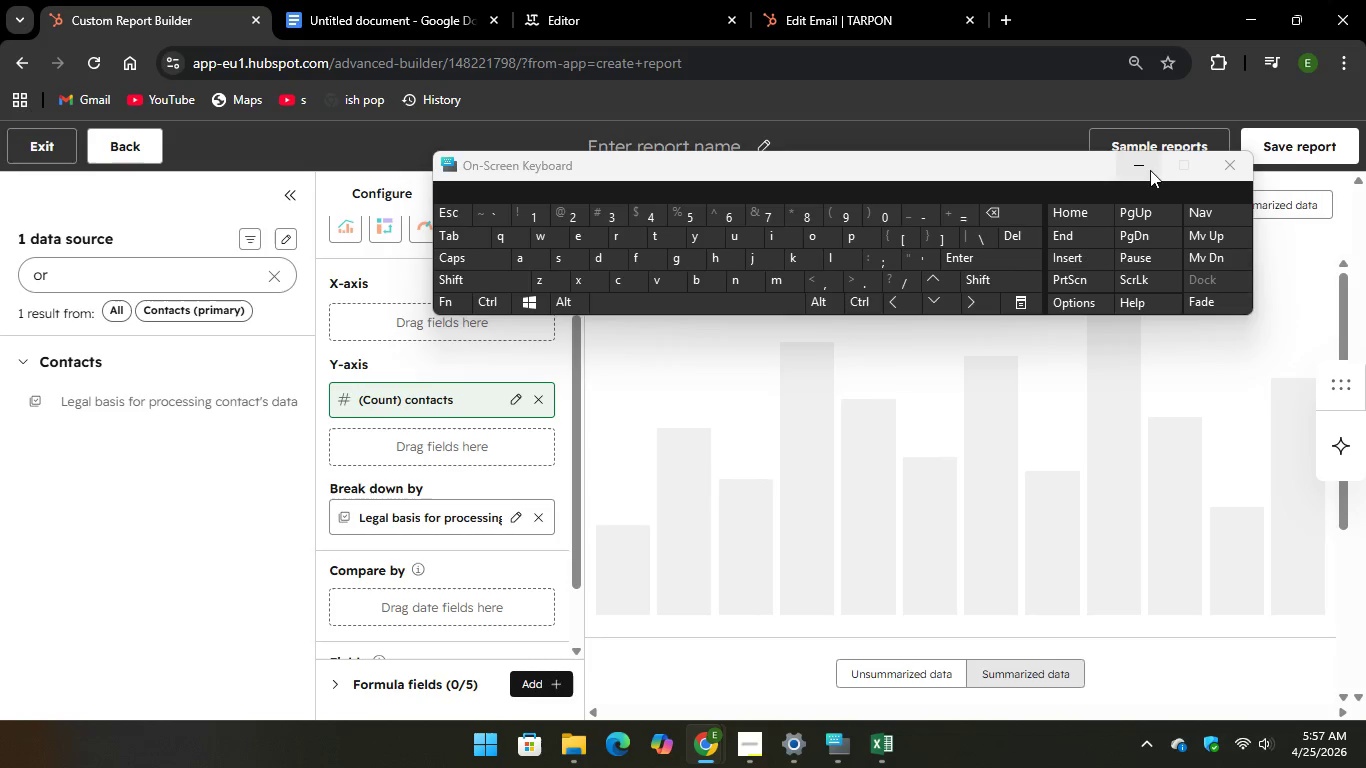 
left_click([644, 146])
 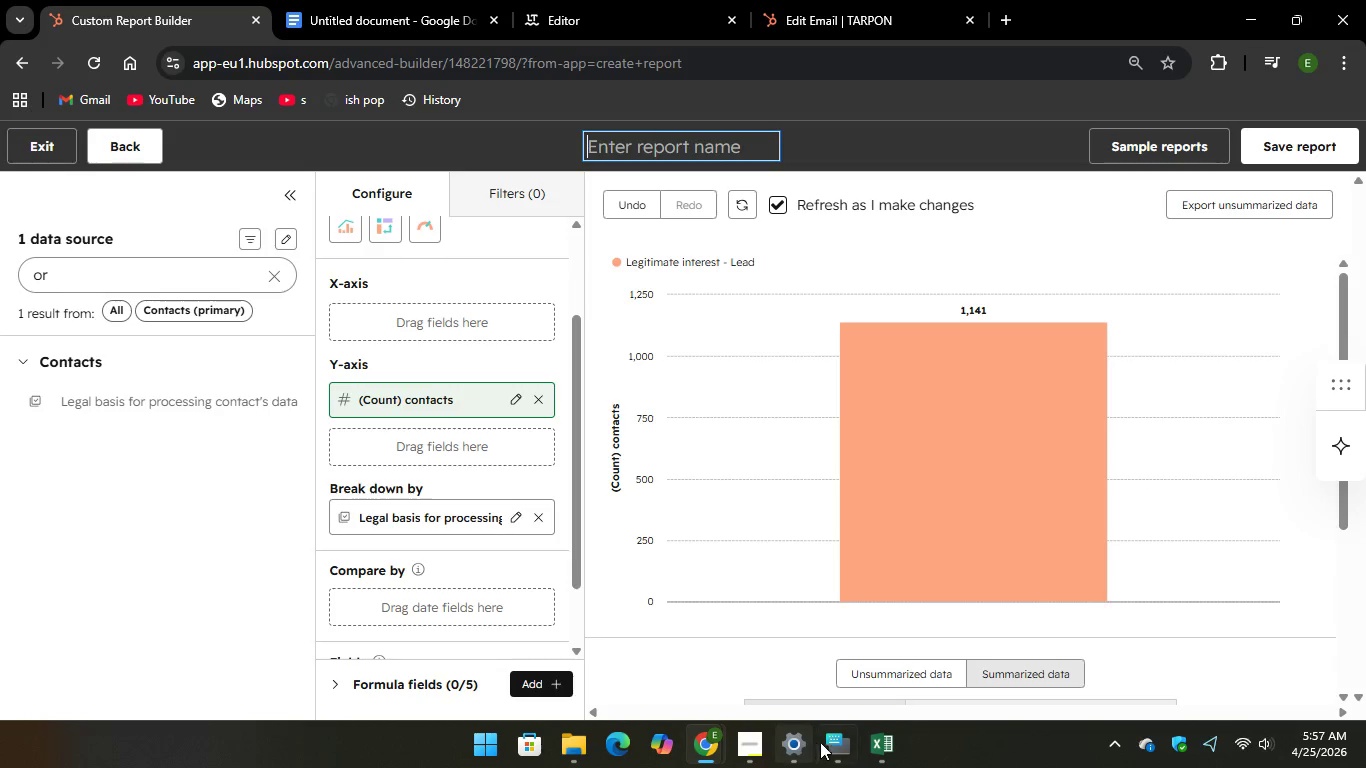 
left_click([846, 741])
 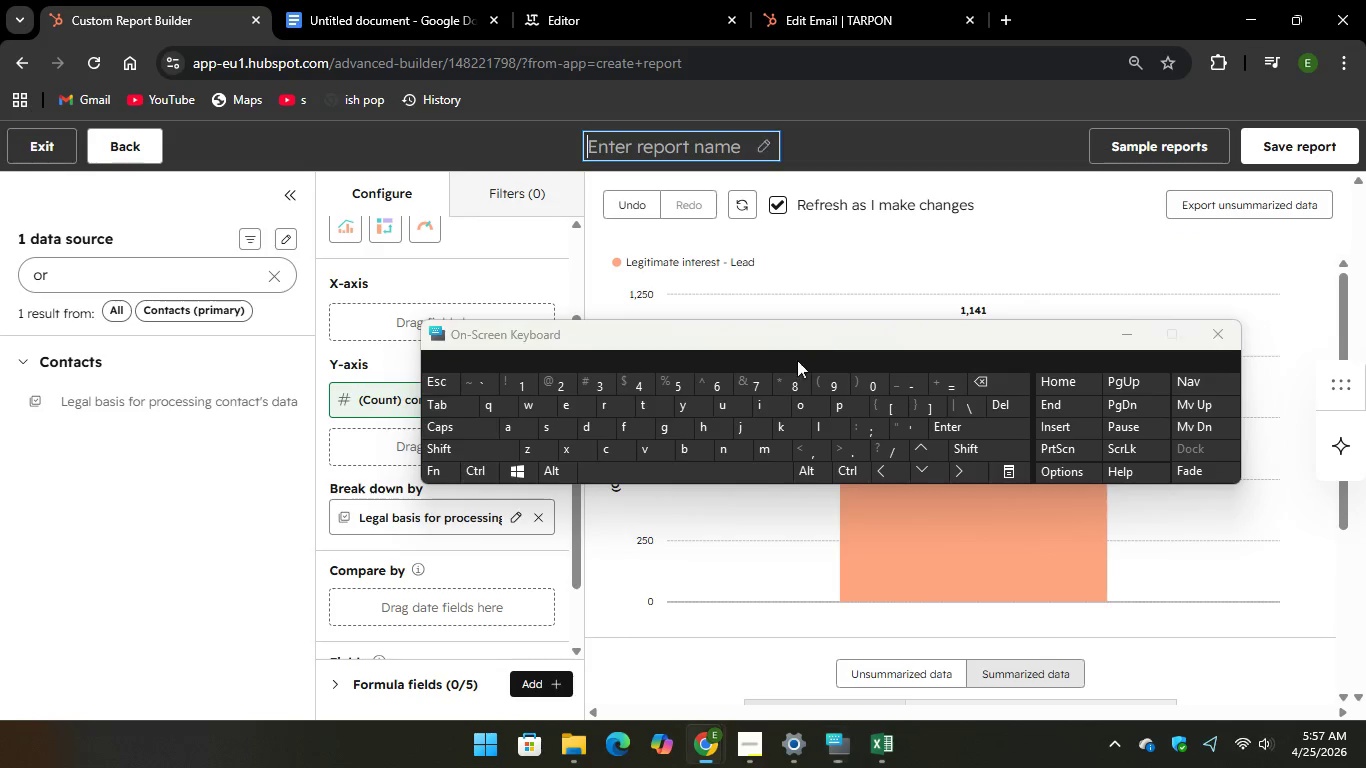 
key(N)
 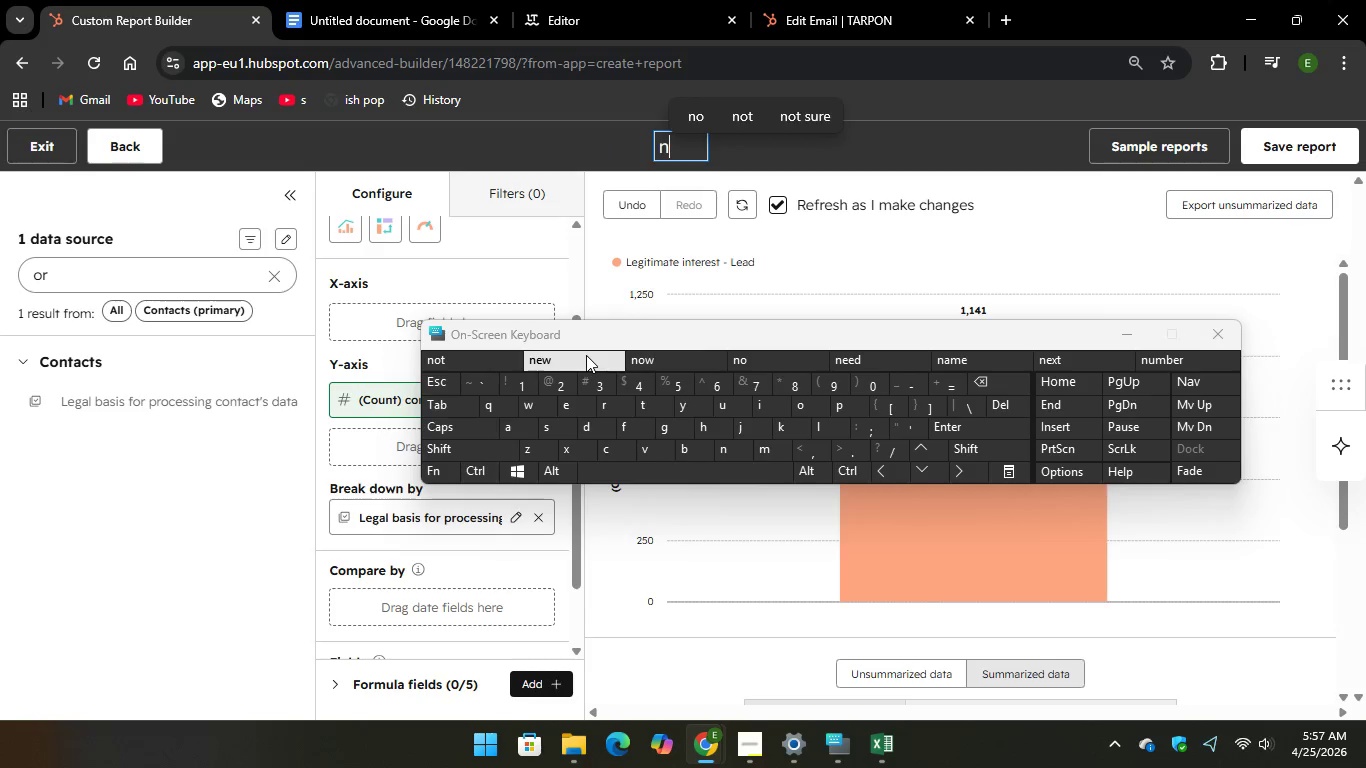 
key(Unknown)
 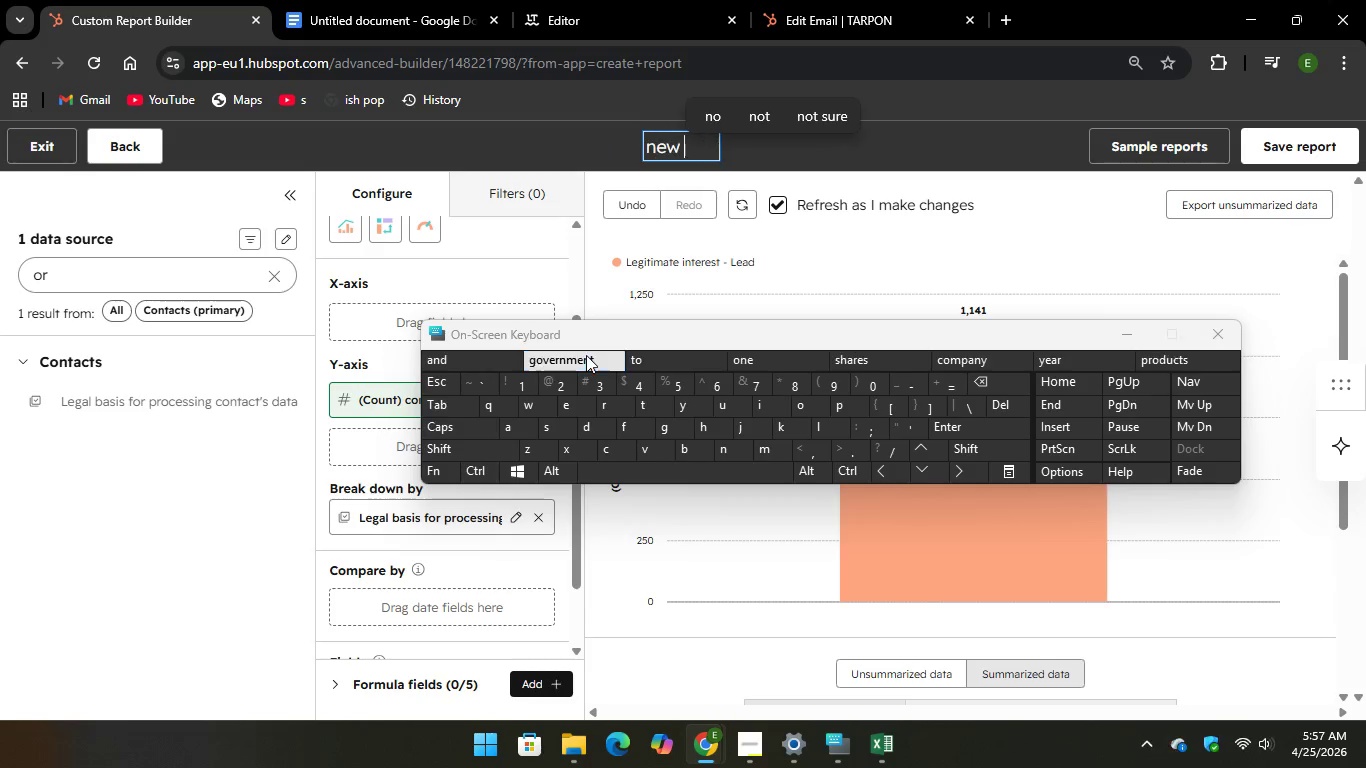 
hold_key(key=Unknown, duration=7.14)
 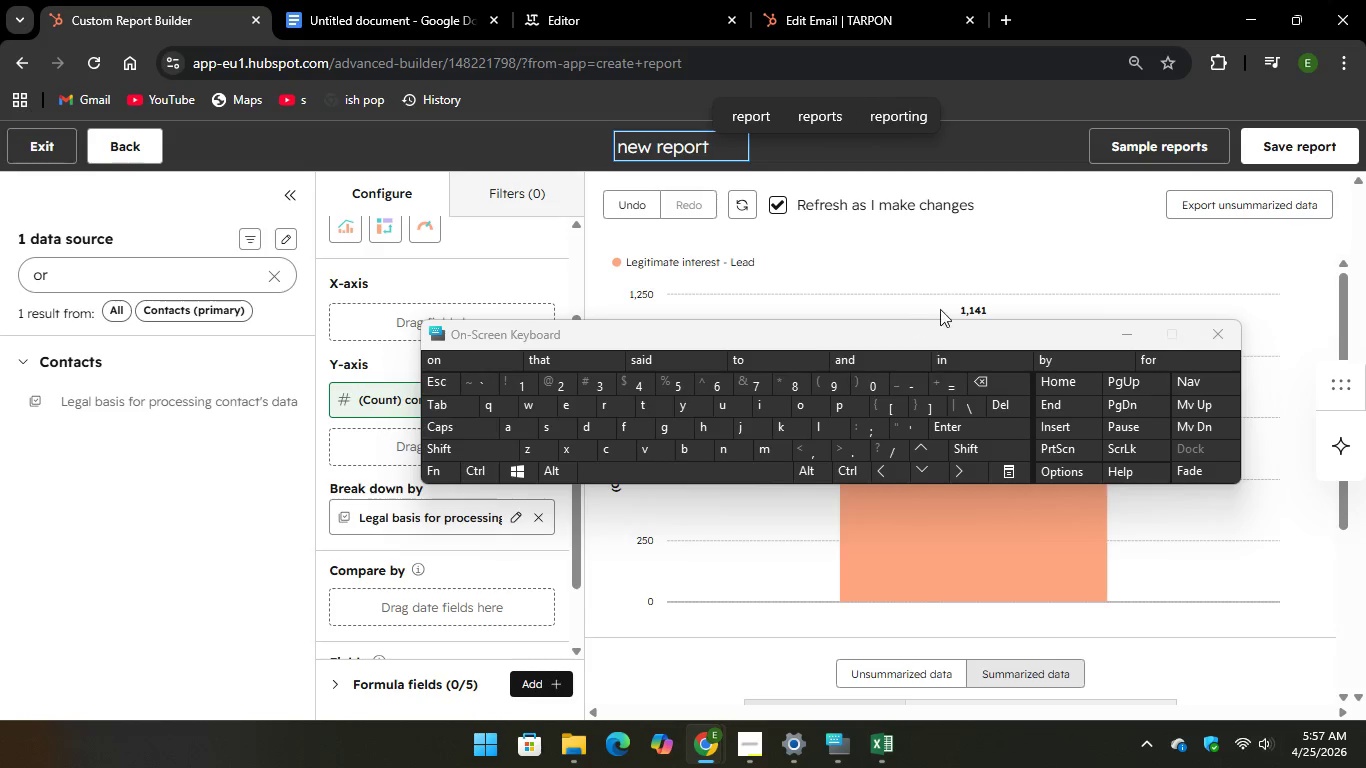 
key(R)
 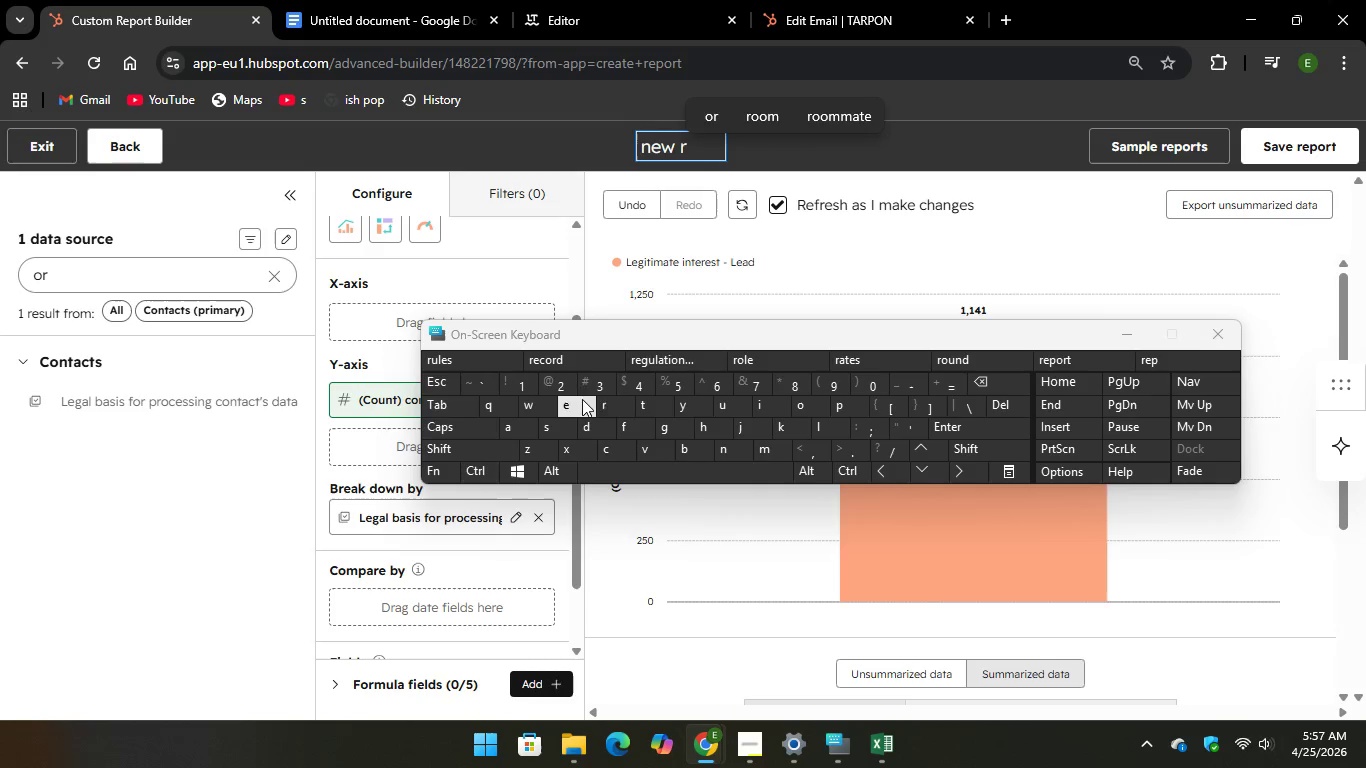 
type(epo)
 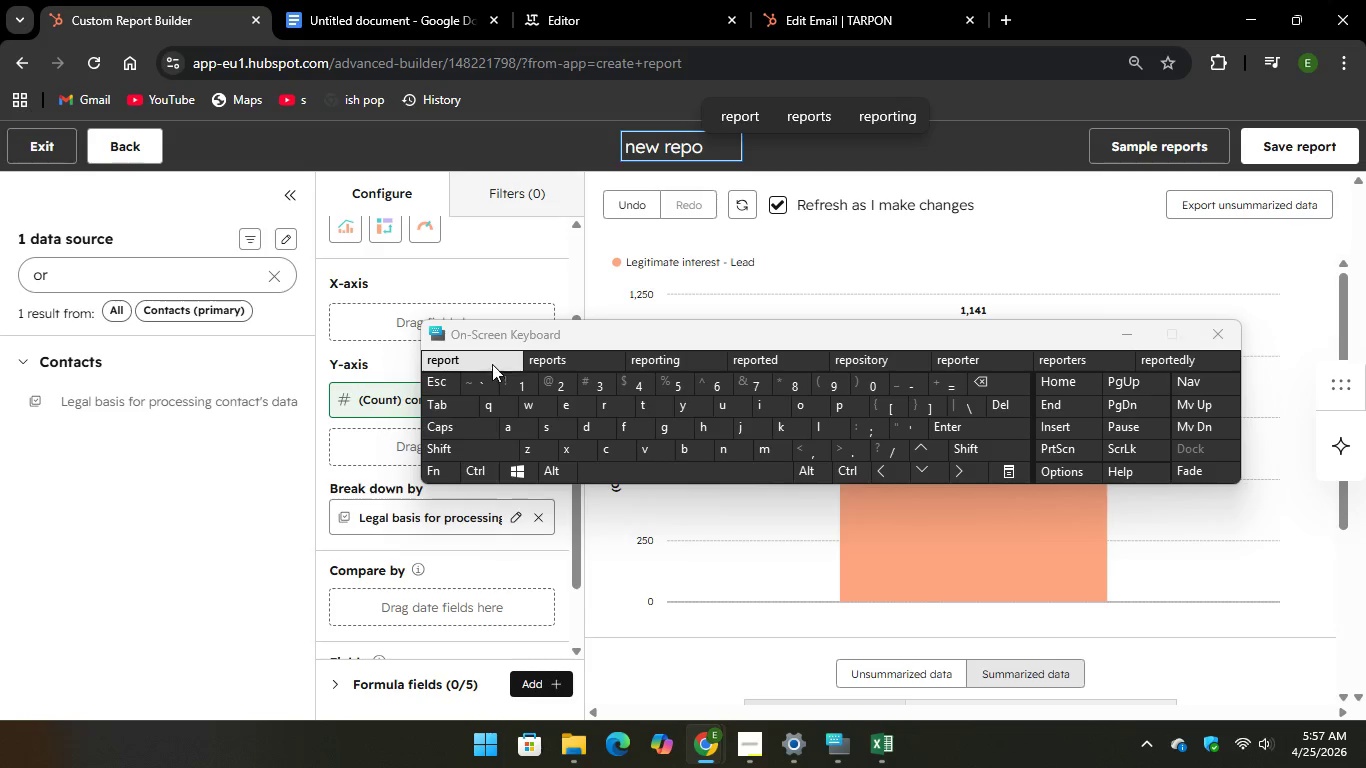 
wait(6.86)
 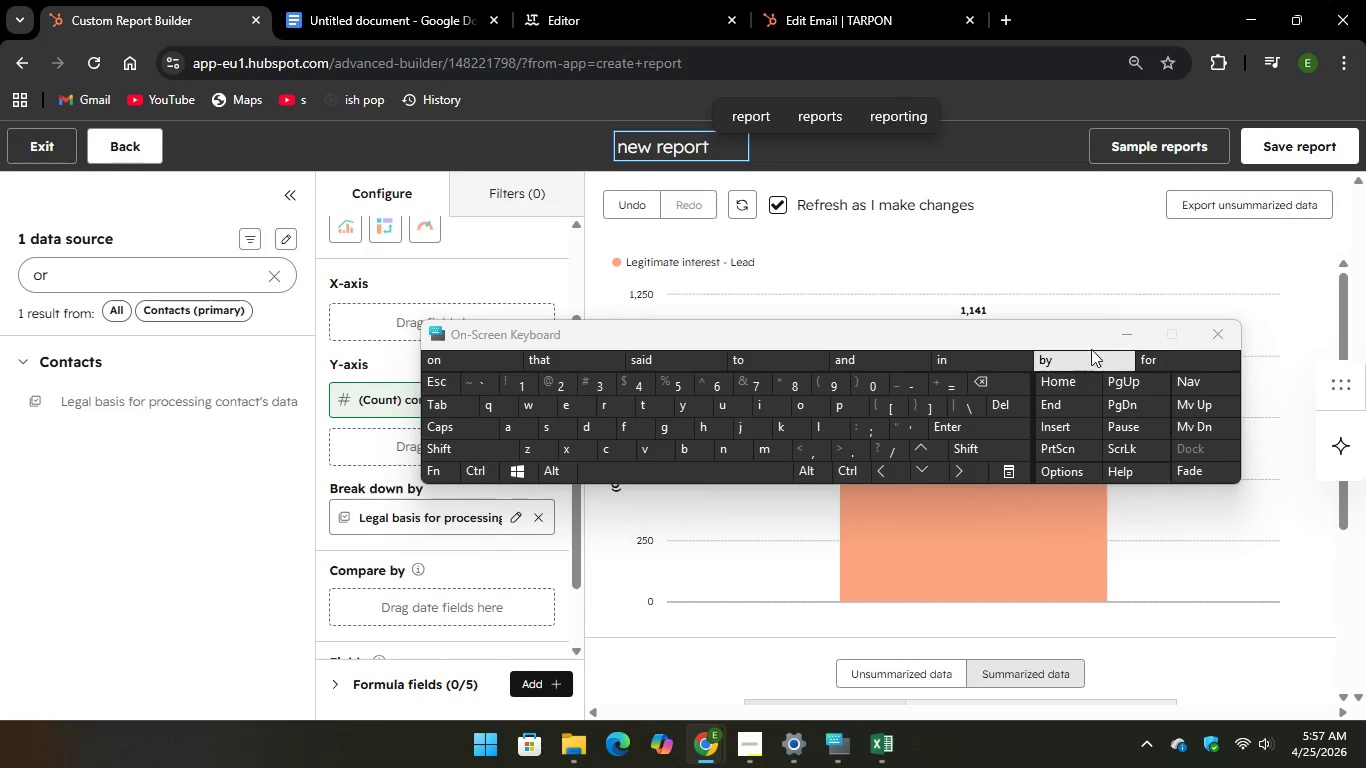 
left_click([392, 19])
 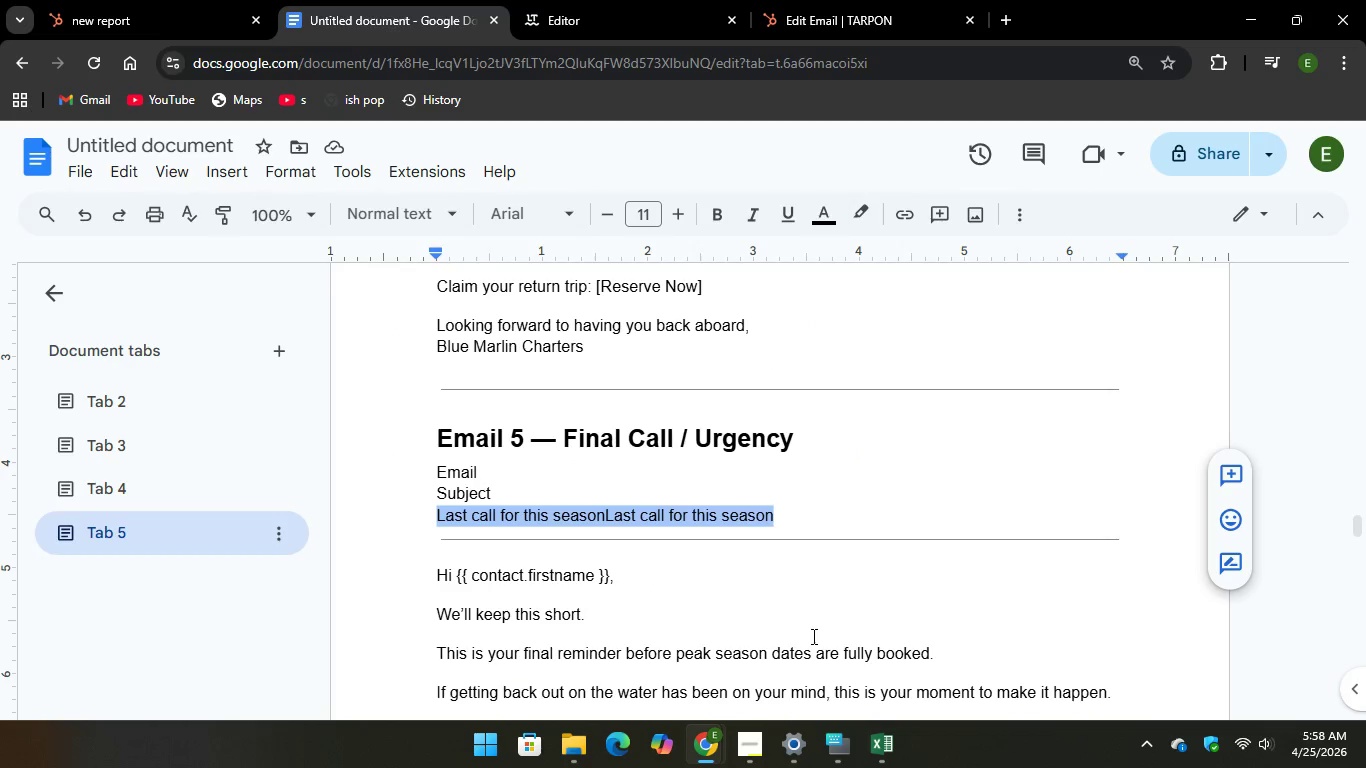 
scroll: coordinate [742, 603], scroll_direction: down, amount: 6.0
 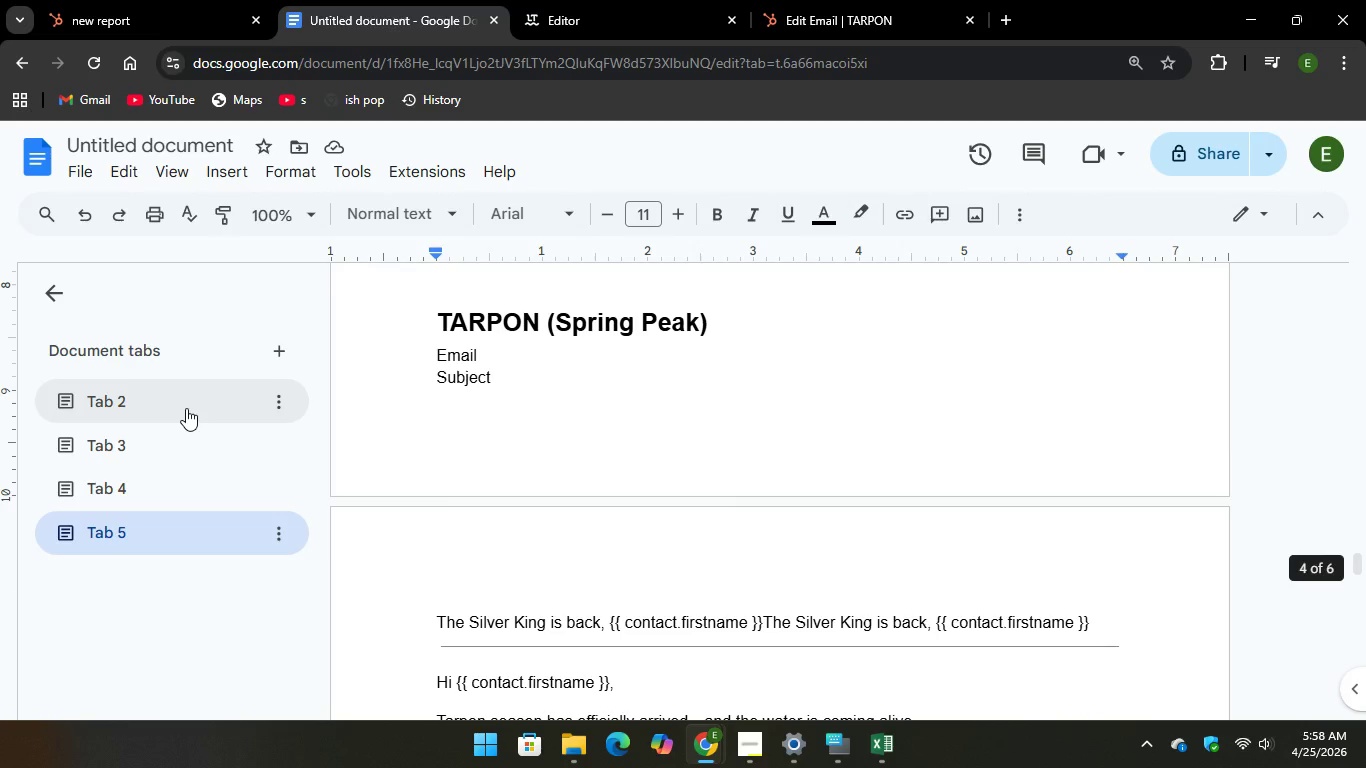 
left_click([186, 408])
 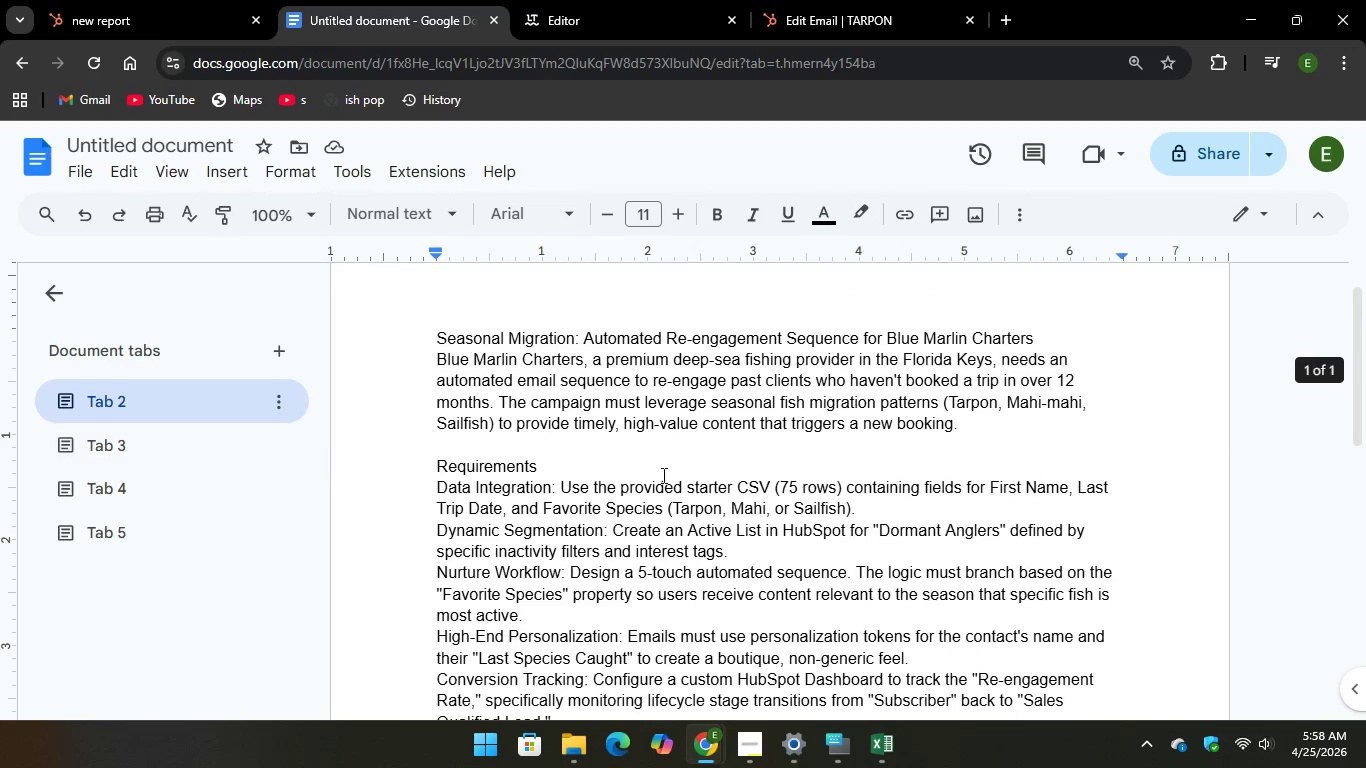 
scroll: coordinate [726, 549], scroll_direction: down, amount: 7.0
 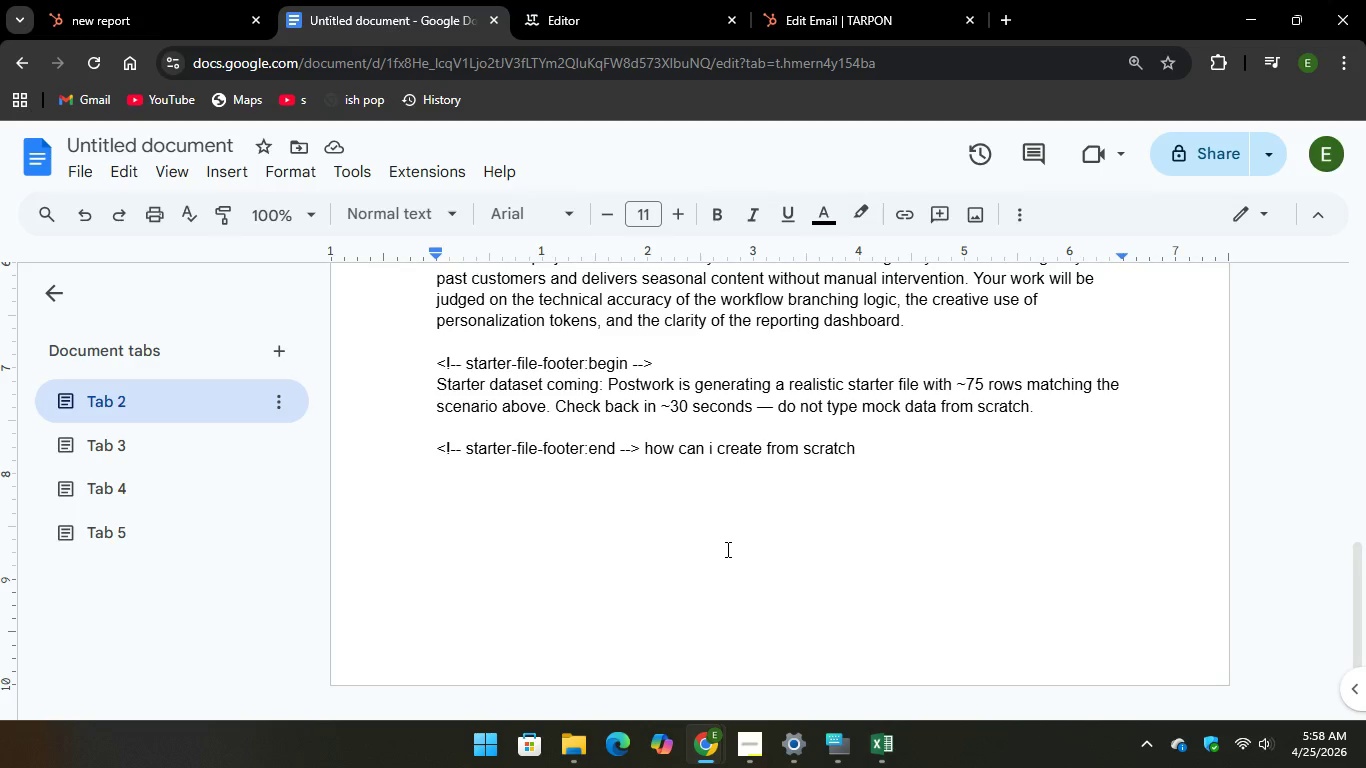 
scroll: coordinate [726, 549], scroll_direction: up, amount: 3.0
 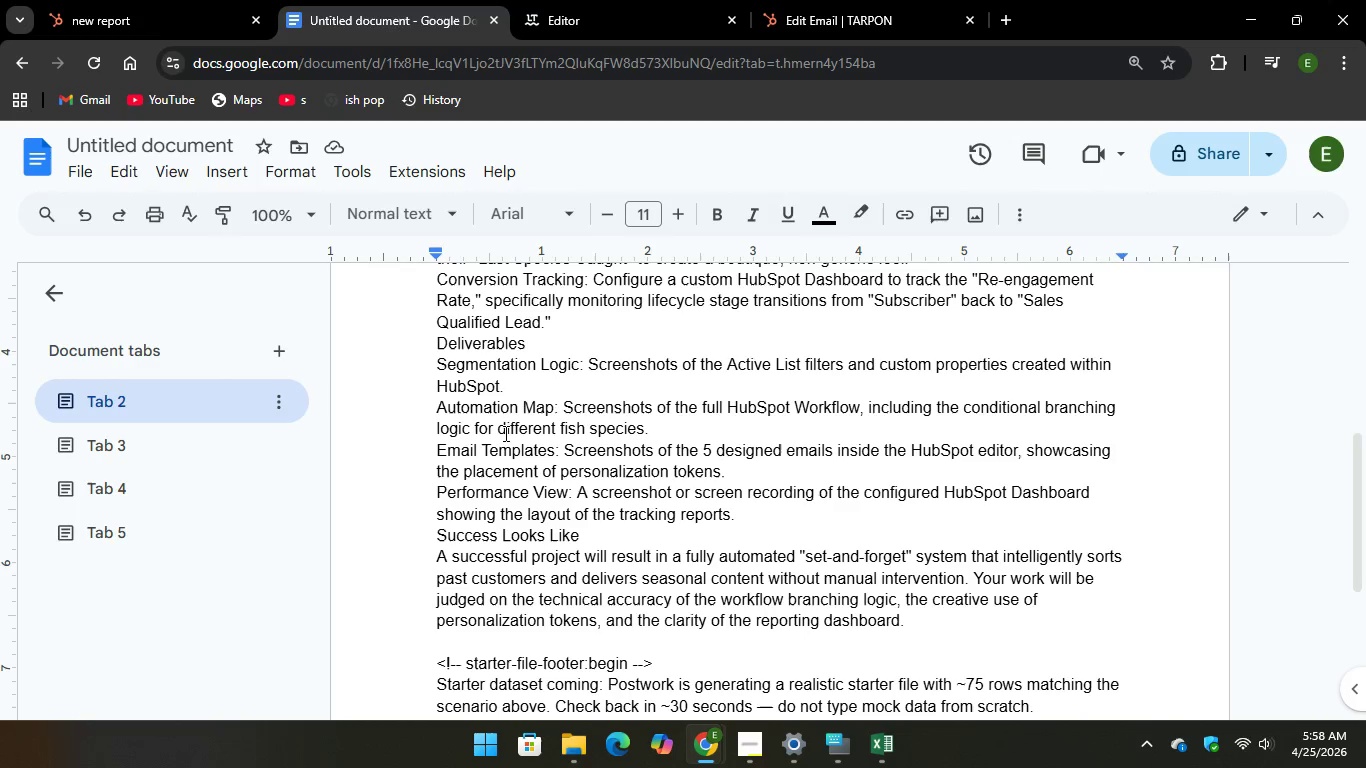 
wait(19.88)
 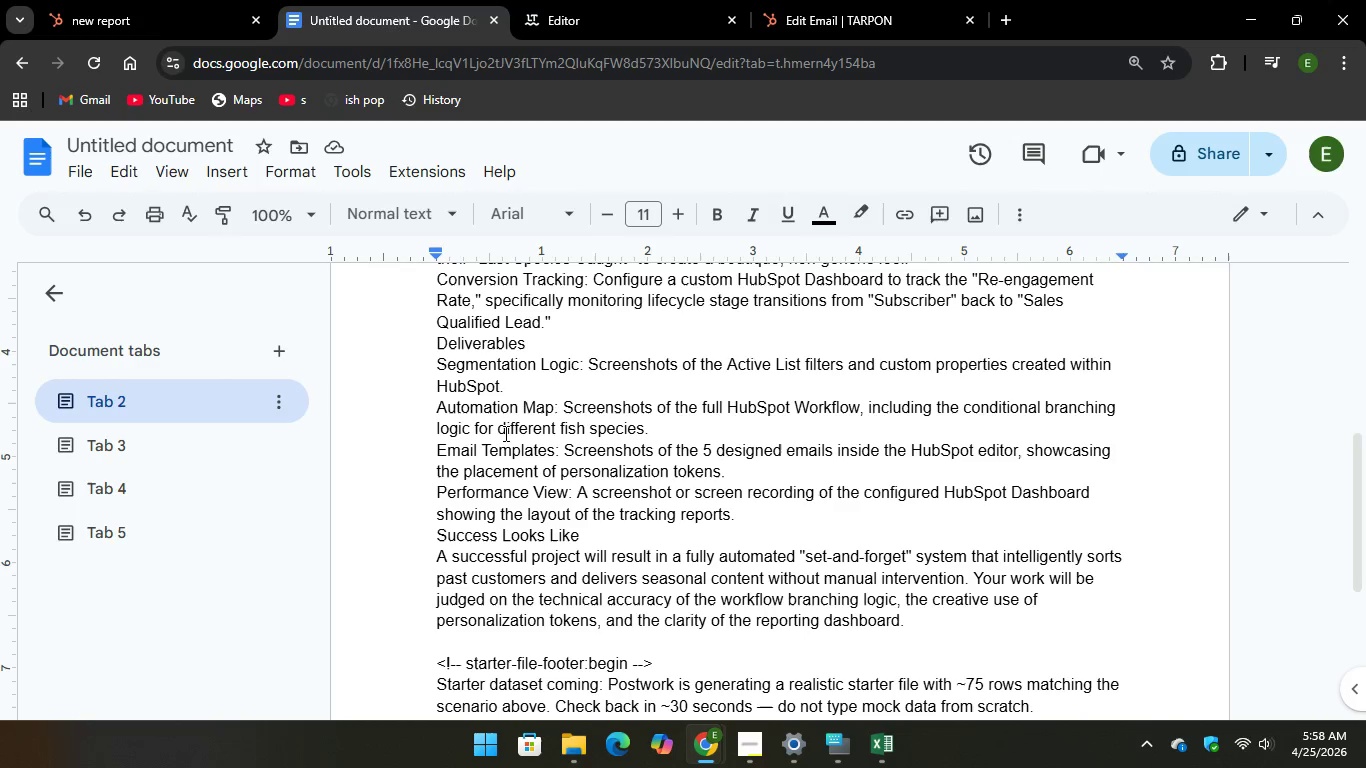 
scroll: coordinate [598, 486], scroll_direction: up, amount: 1.0
 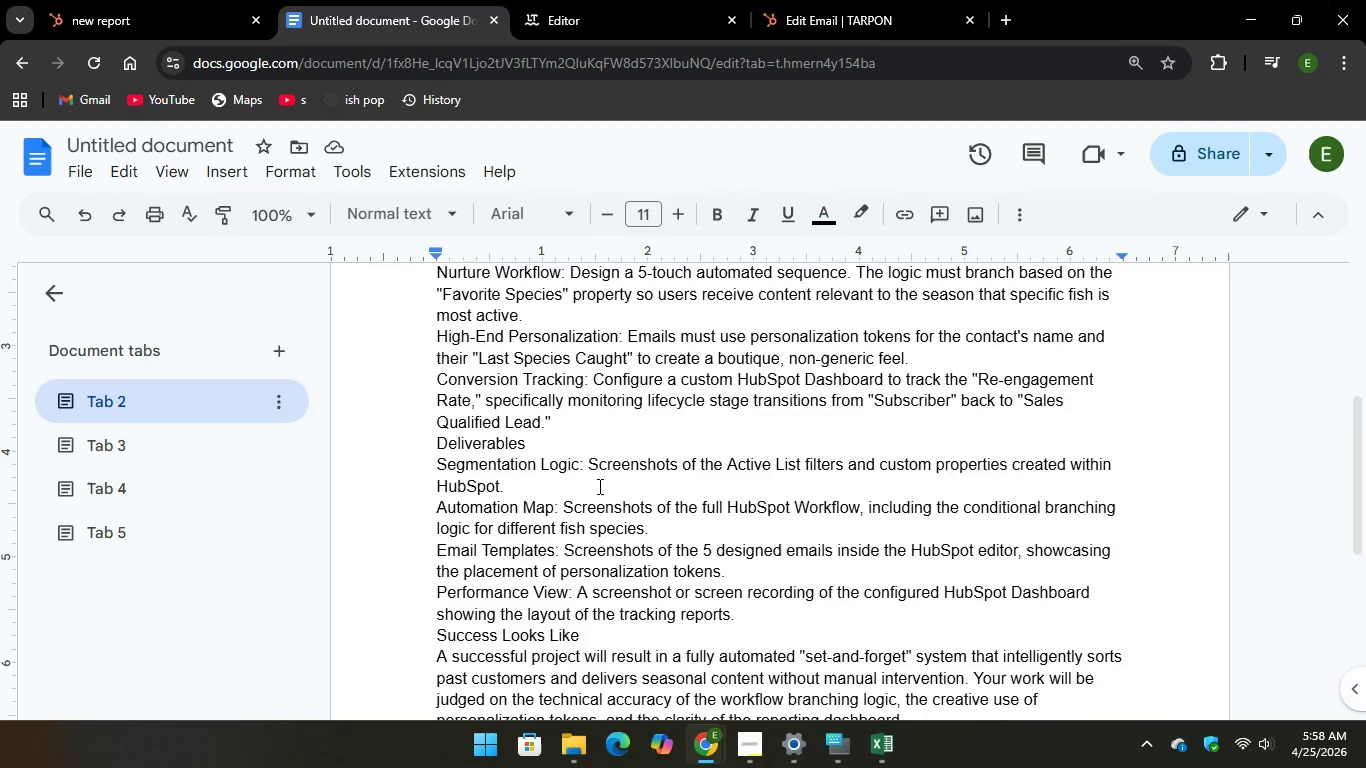 
scroll: coordinate [598, 486], scroll_direction: down, amount: 1.0
 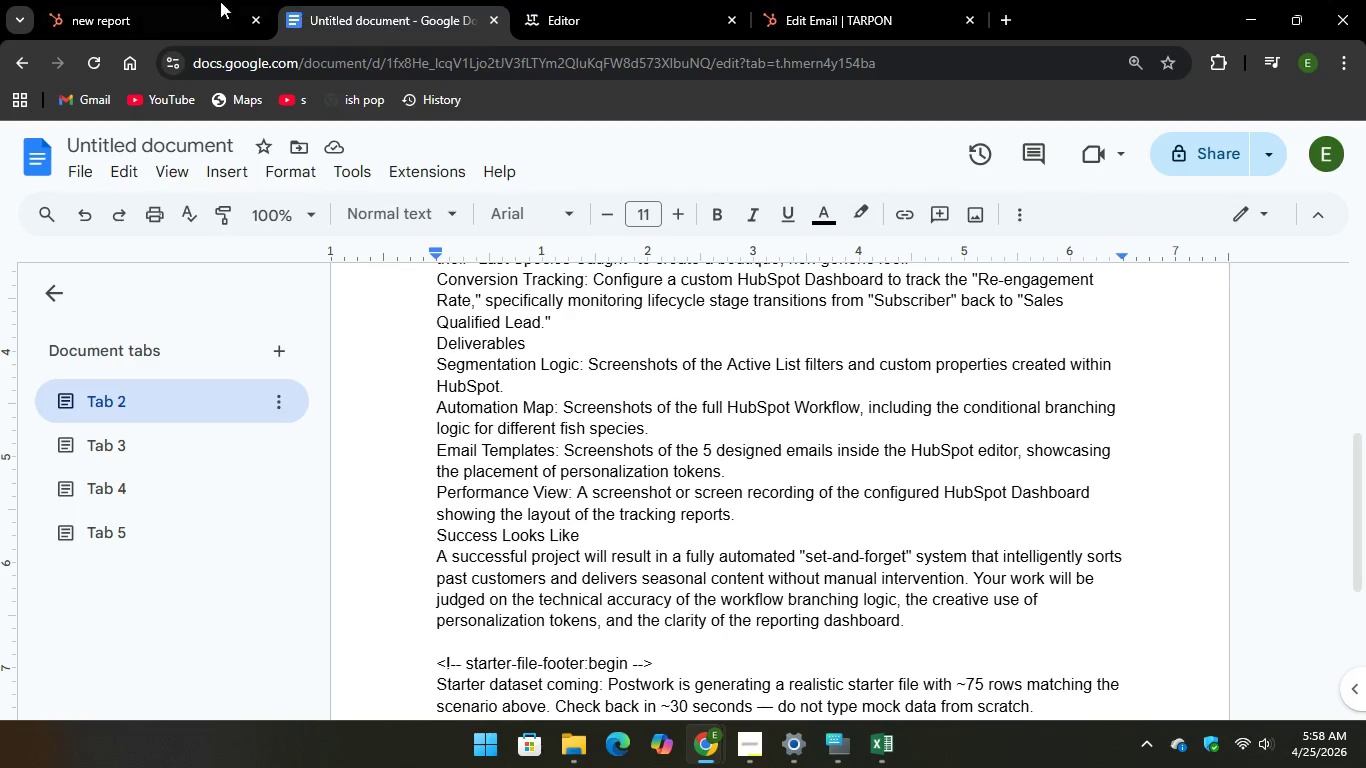 
left_click([201, 17])
 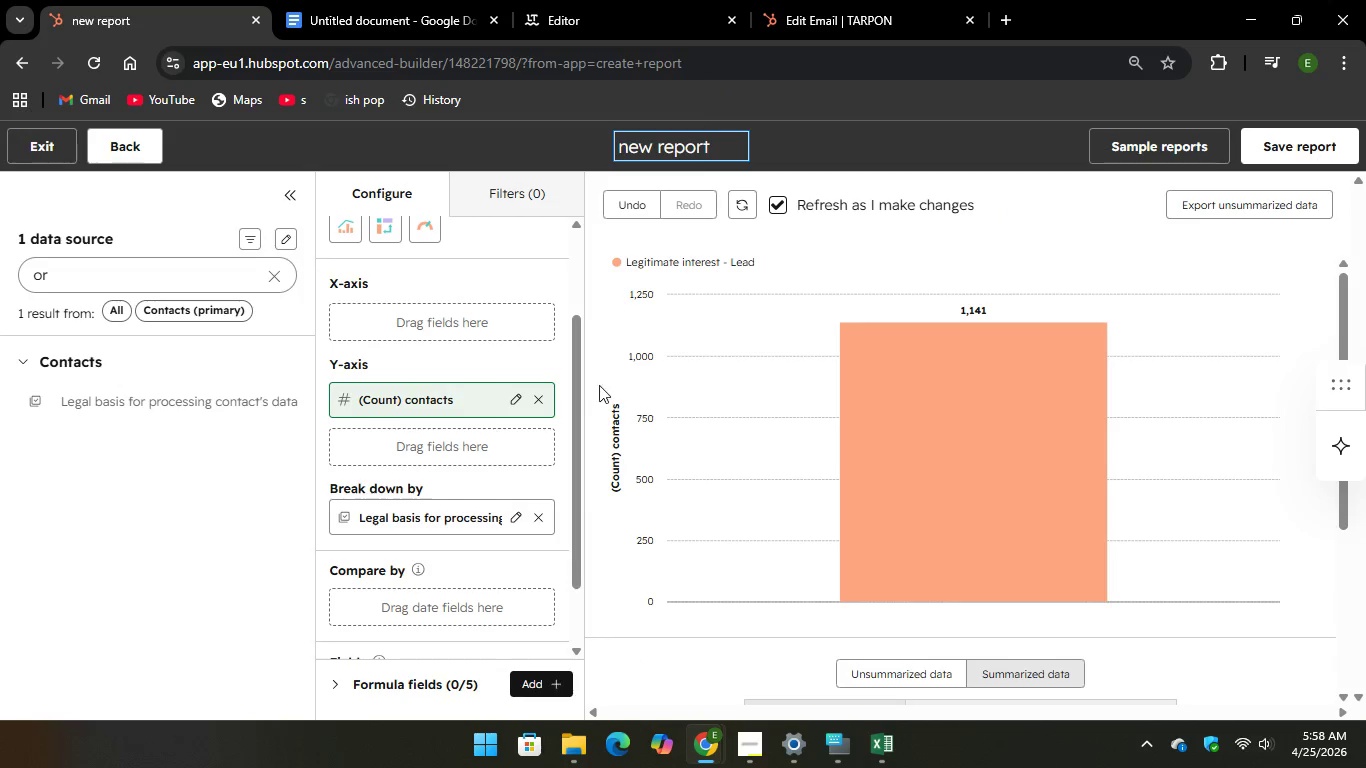 
wait(8.09)
 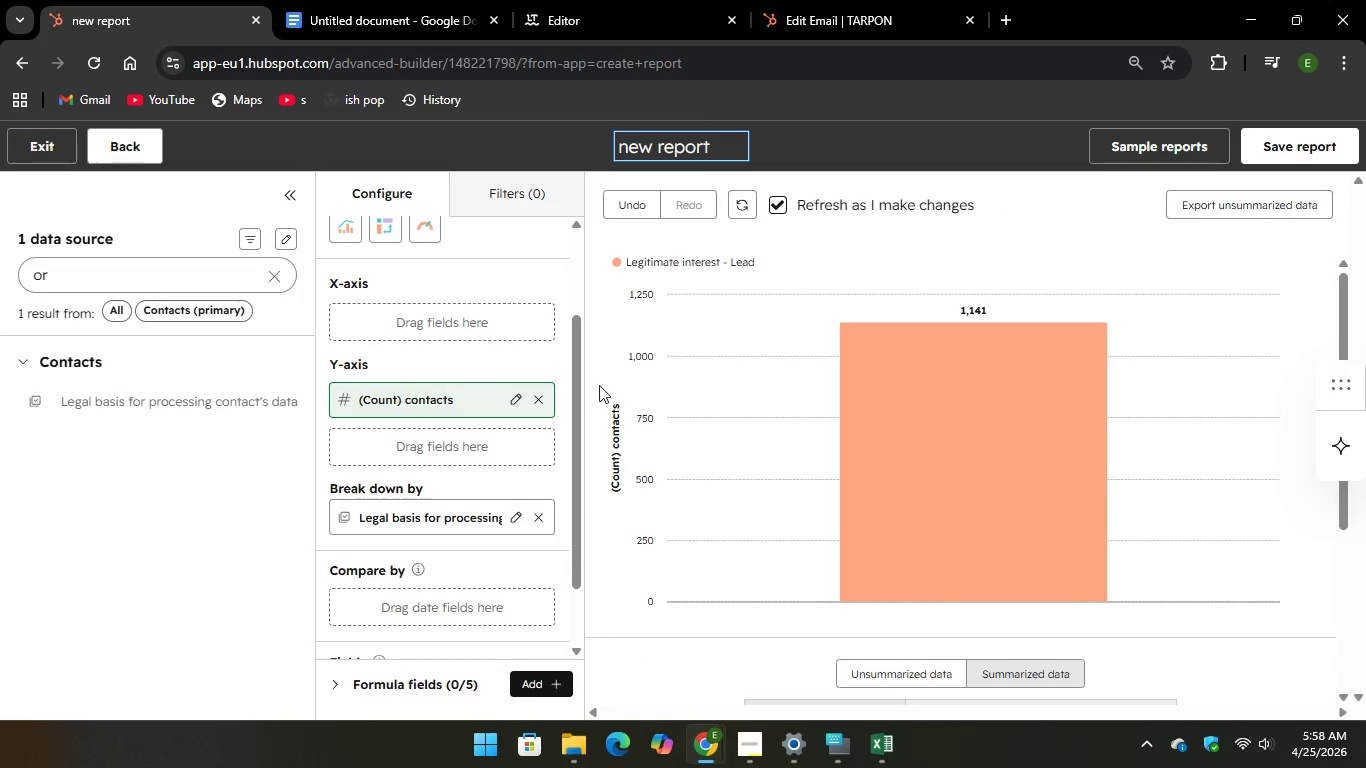 
left_click([386, 14])
 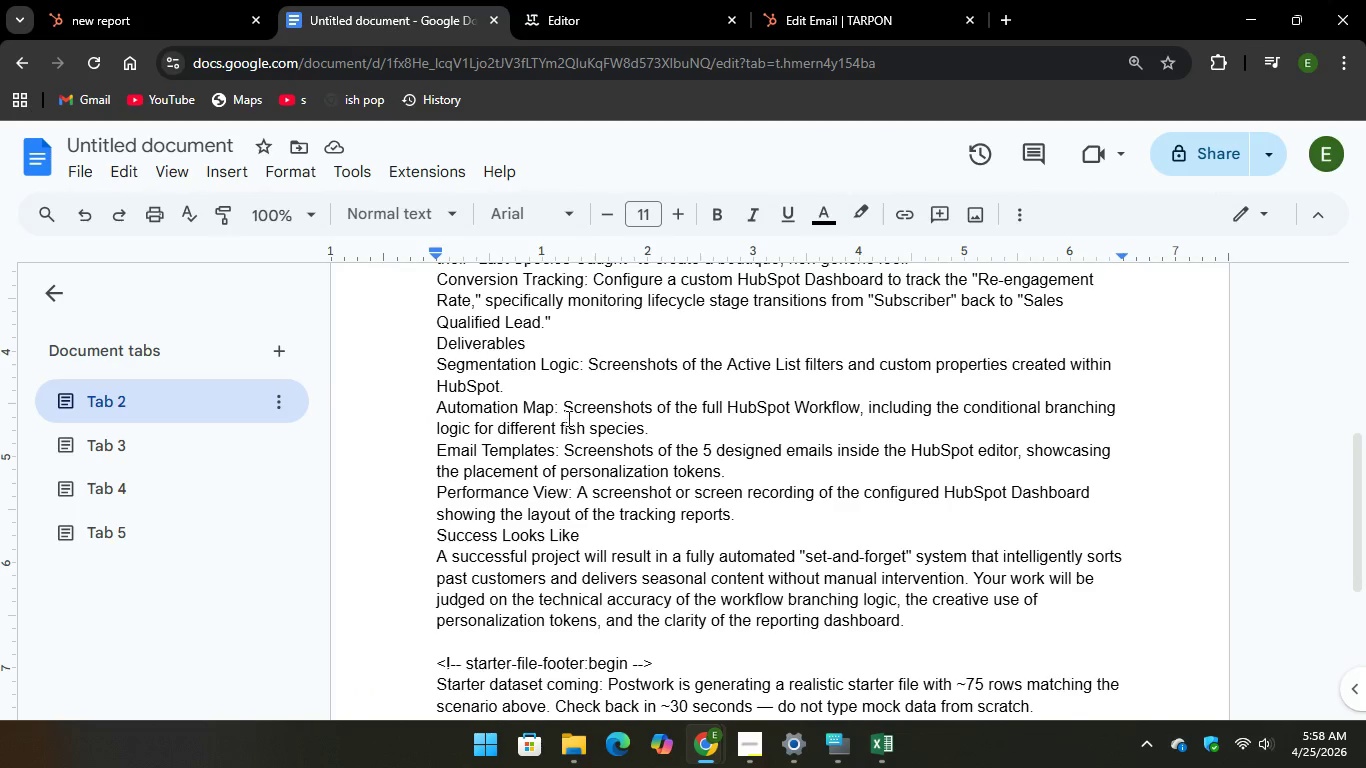 
scroll: coordinate [569, 447], scroll_direction: down, amount: 3.0
 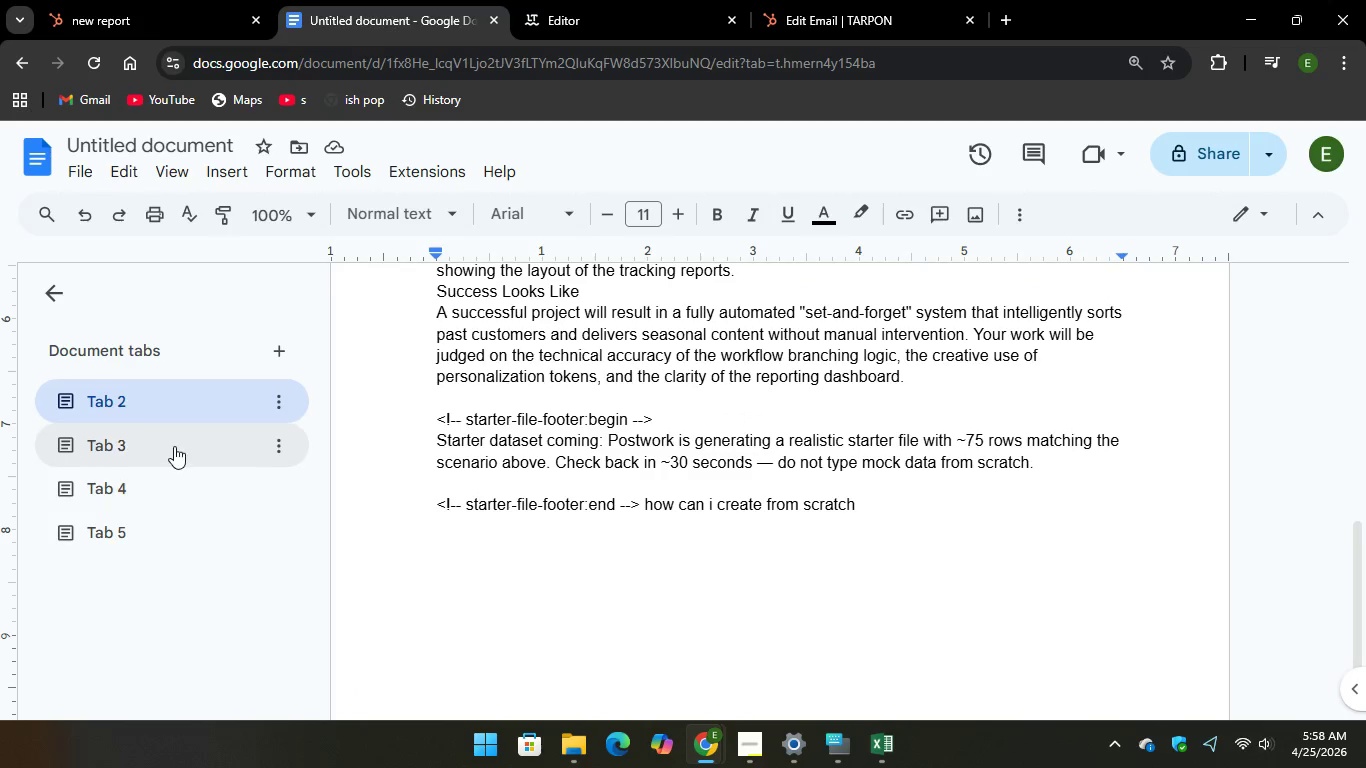 
left_click([175, 445])
 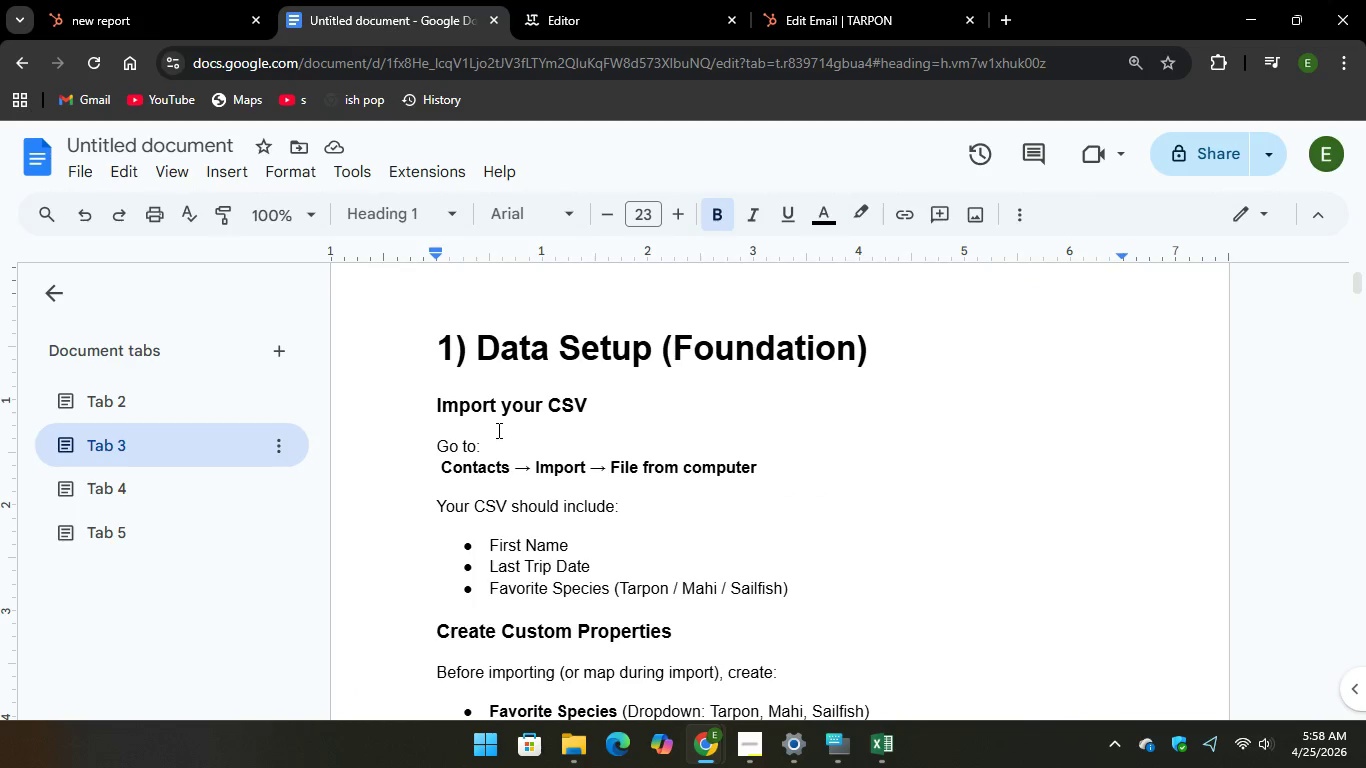 
scroll: coordinate [497, 430], scroll_direction: down, amount: 14.0
 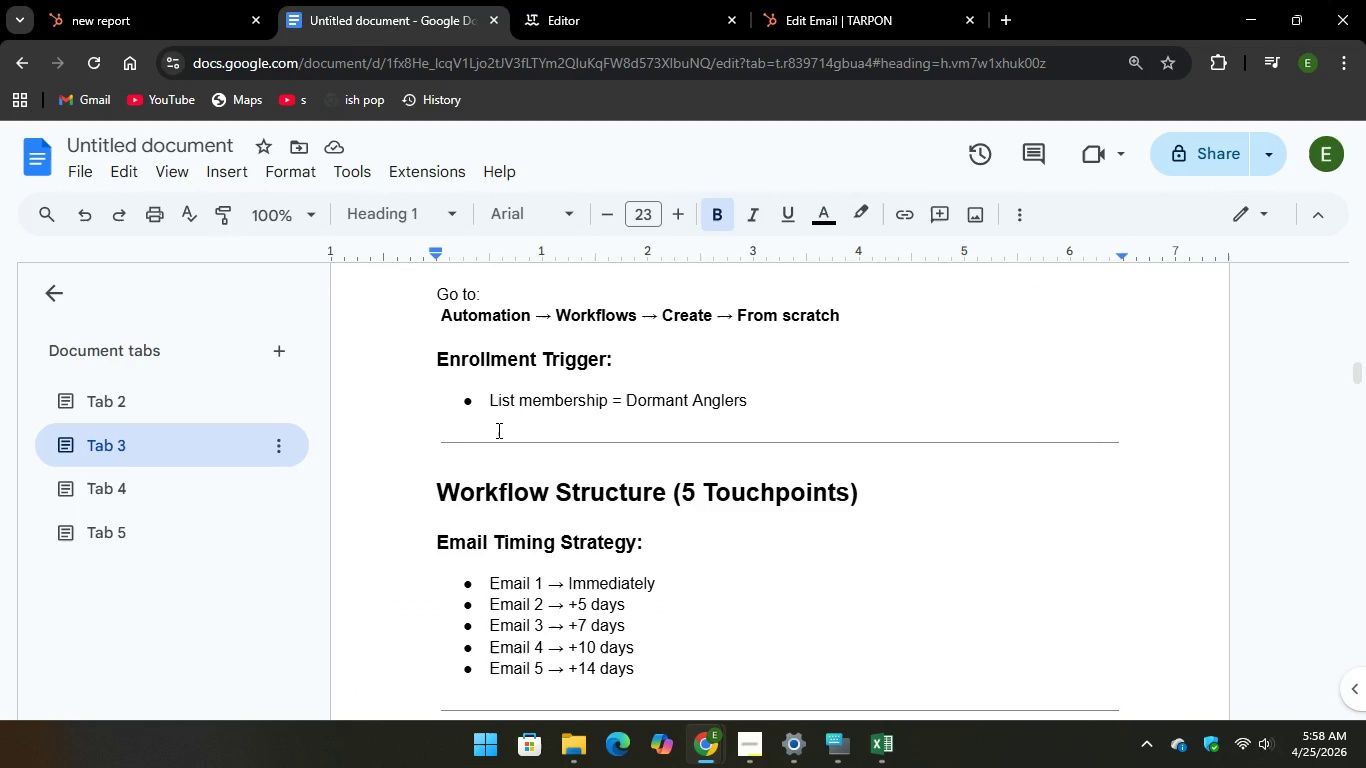 
scroll: coordinate [497, 430], scroll_direction: up, amount: 1.0
 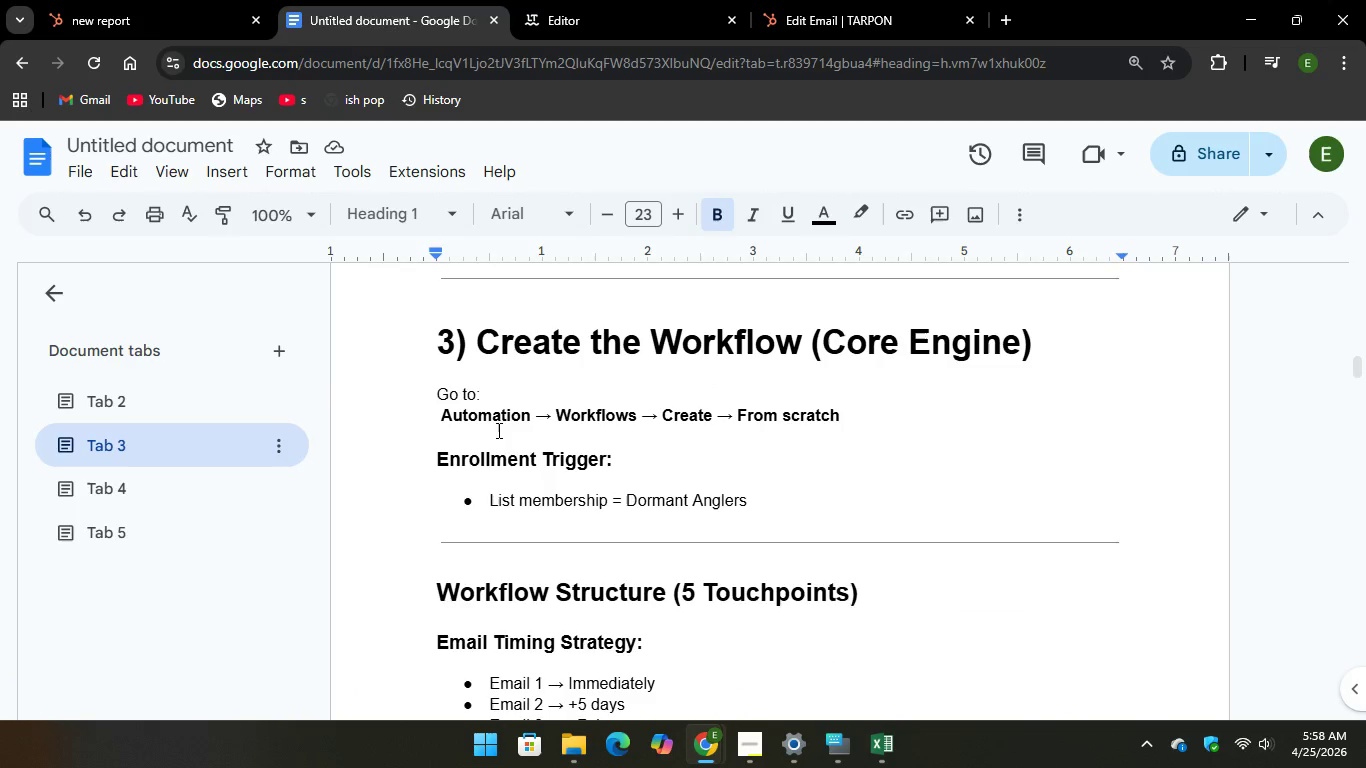 
scroll: coordinate [496, 429], scroll_direction: down, amount: 22.0
 